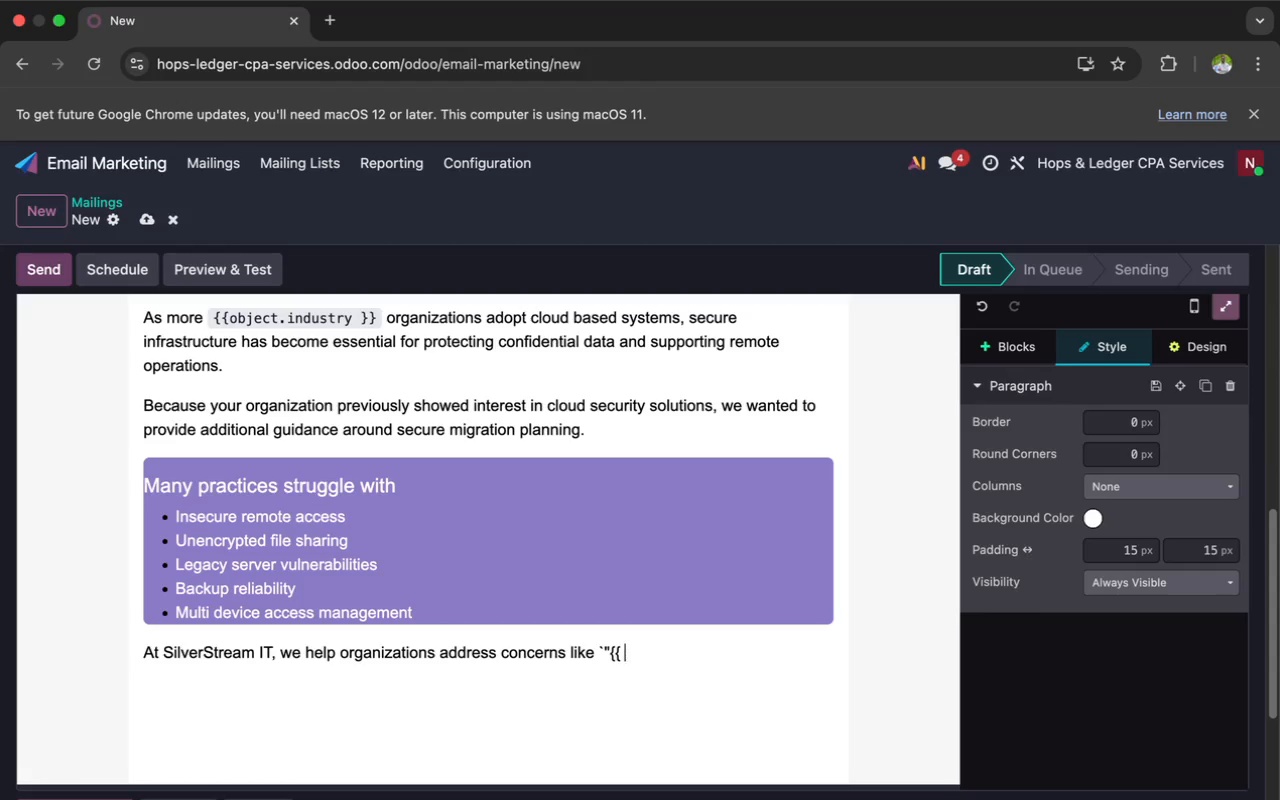 
type(o)
key(Backspace)
type(O)
key(Backspace)
type(object)
 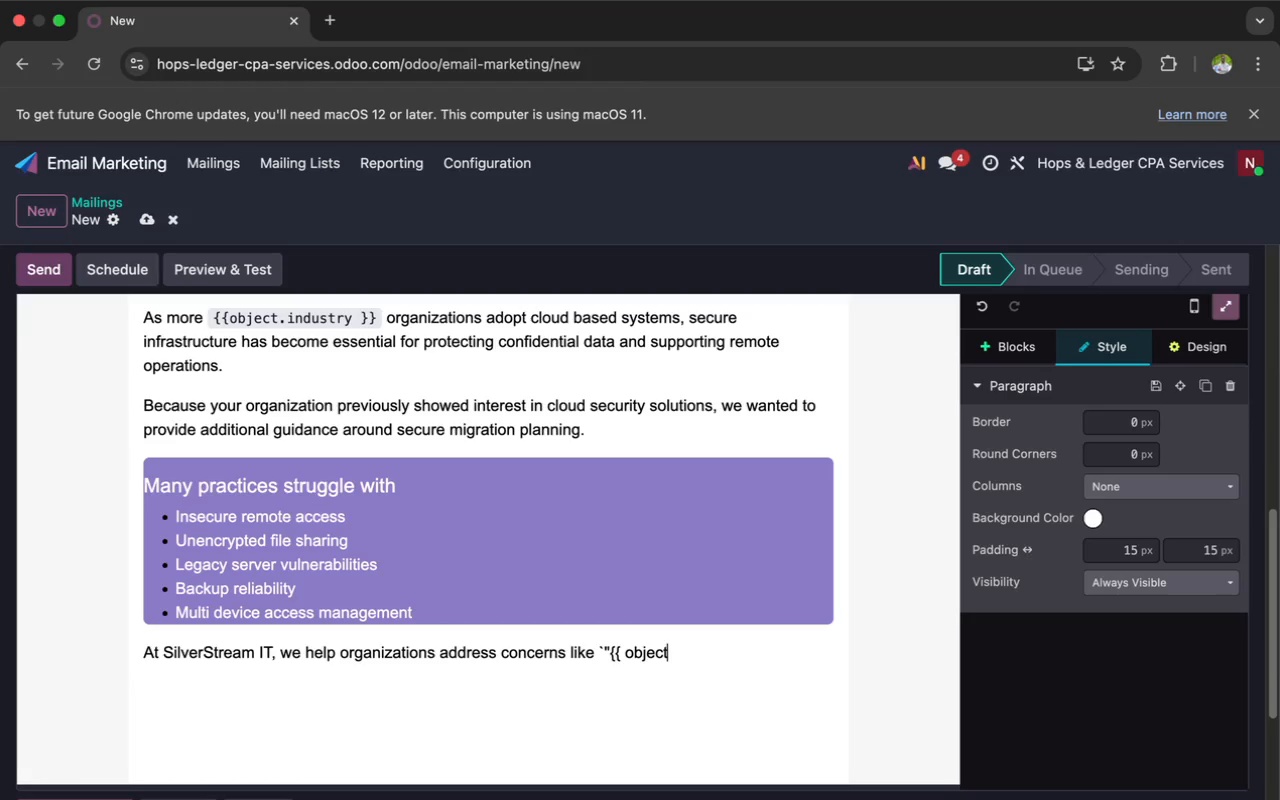 
wait(6.82)
 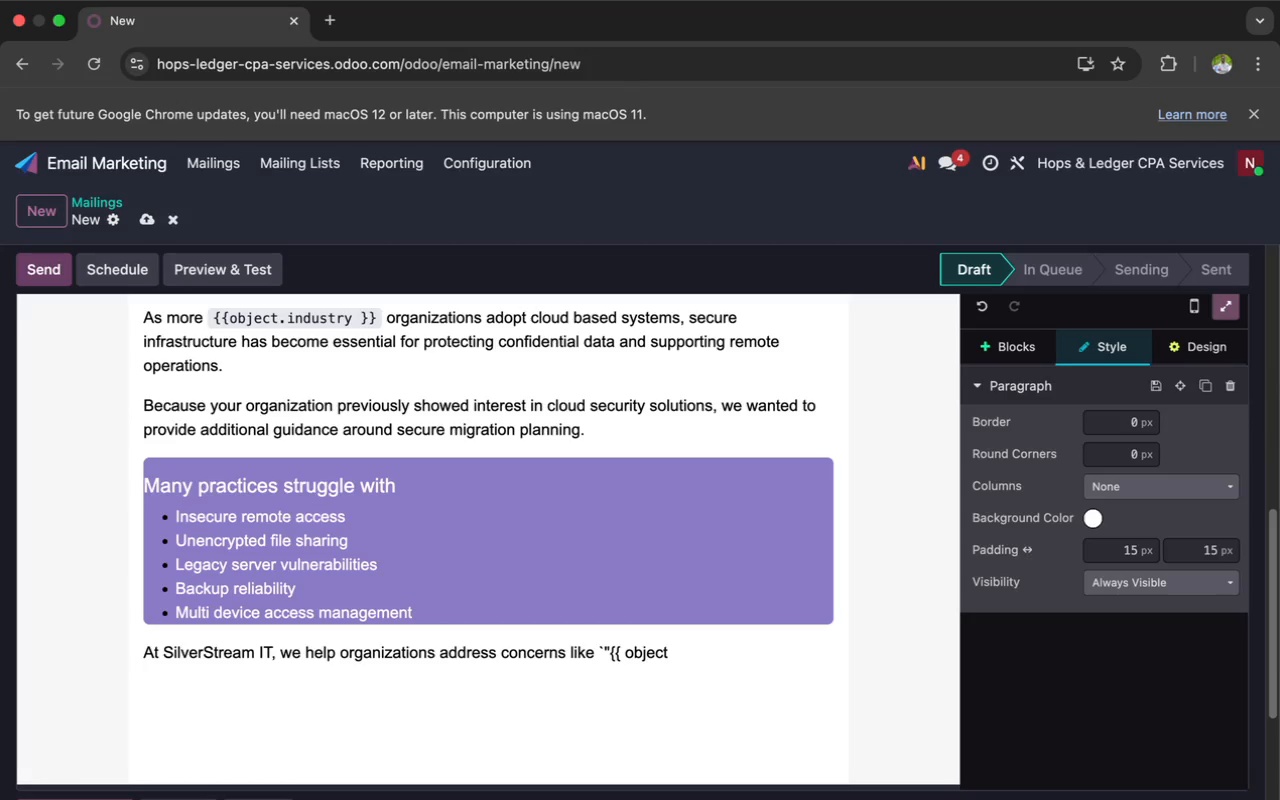 
key(Period)
 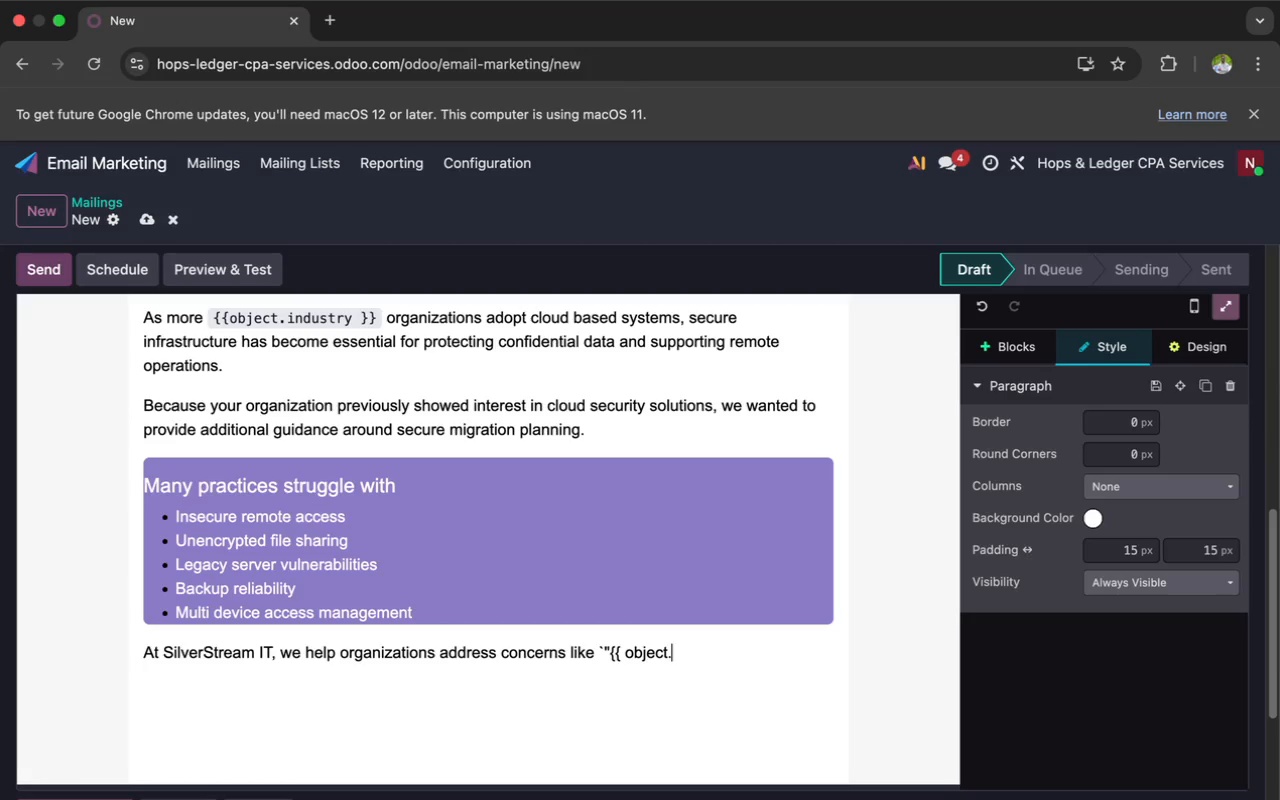 
key(P)
 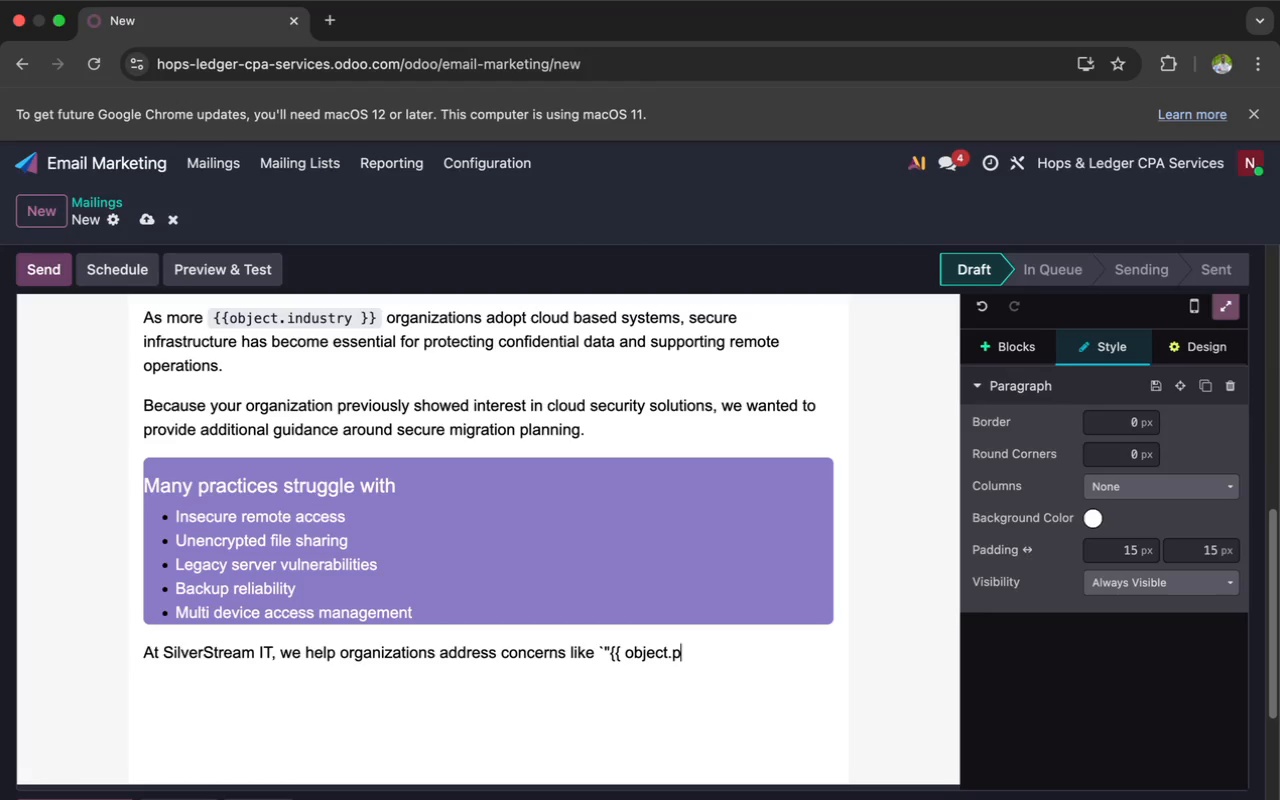 
wait(17.04)
 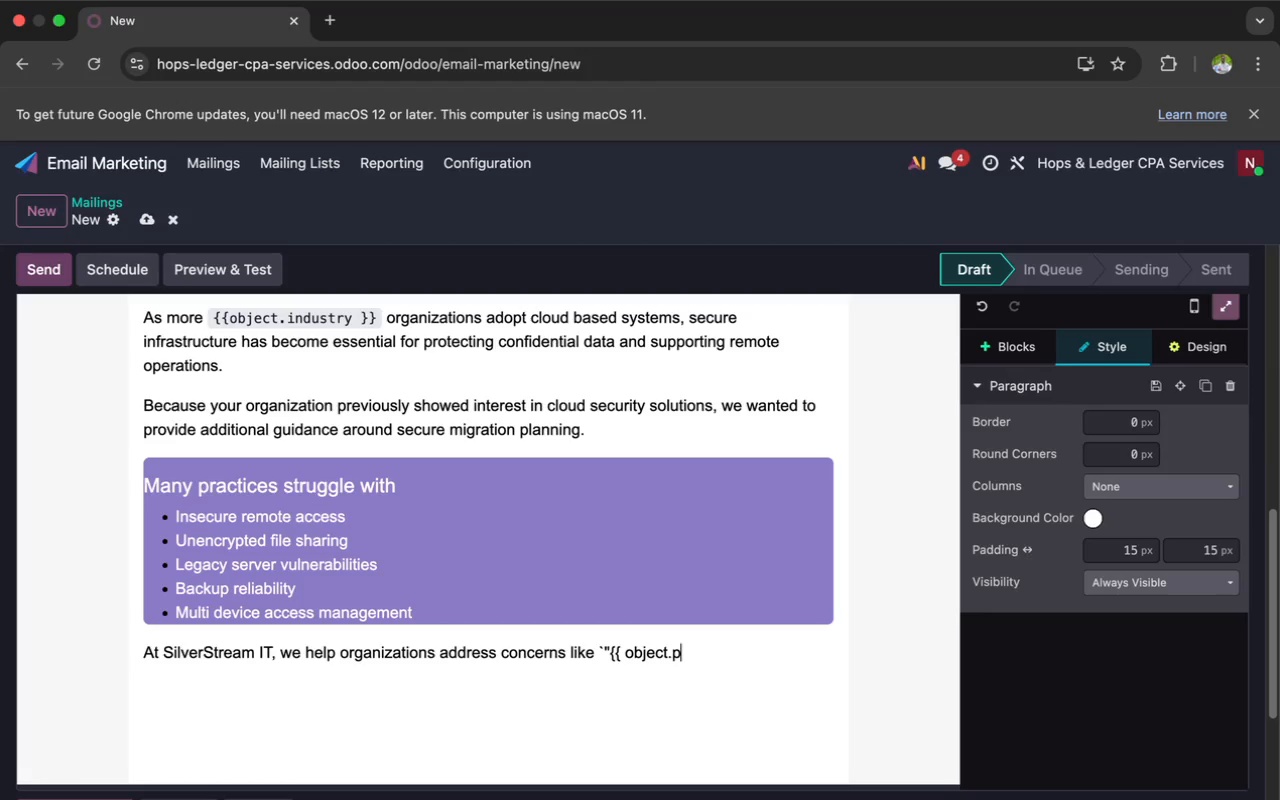 
key(Backspace)
 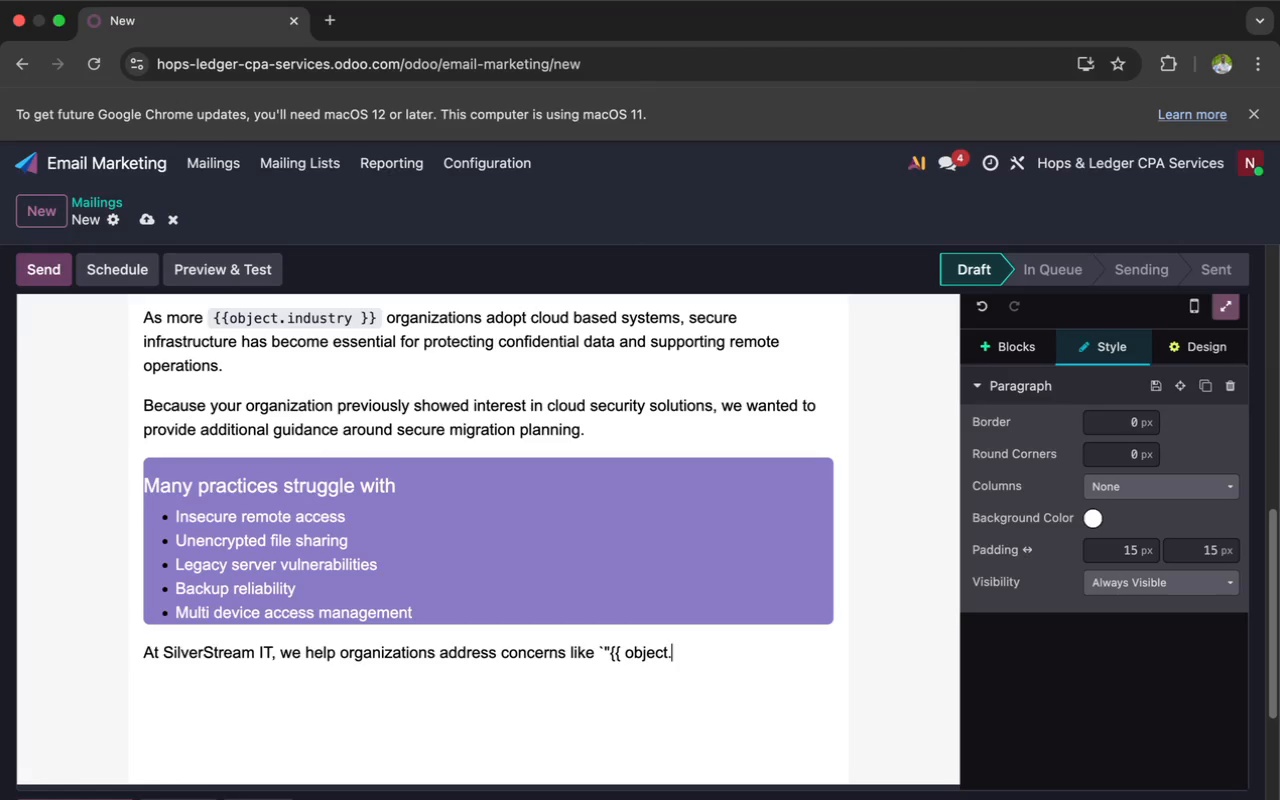 
wait(8.17)
 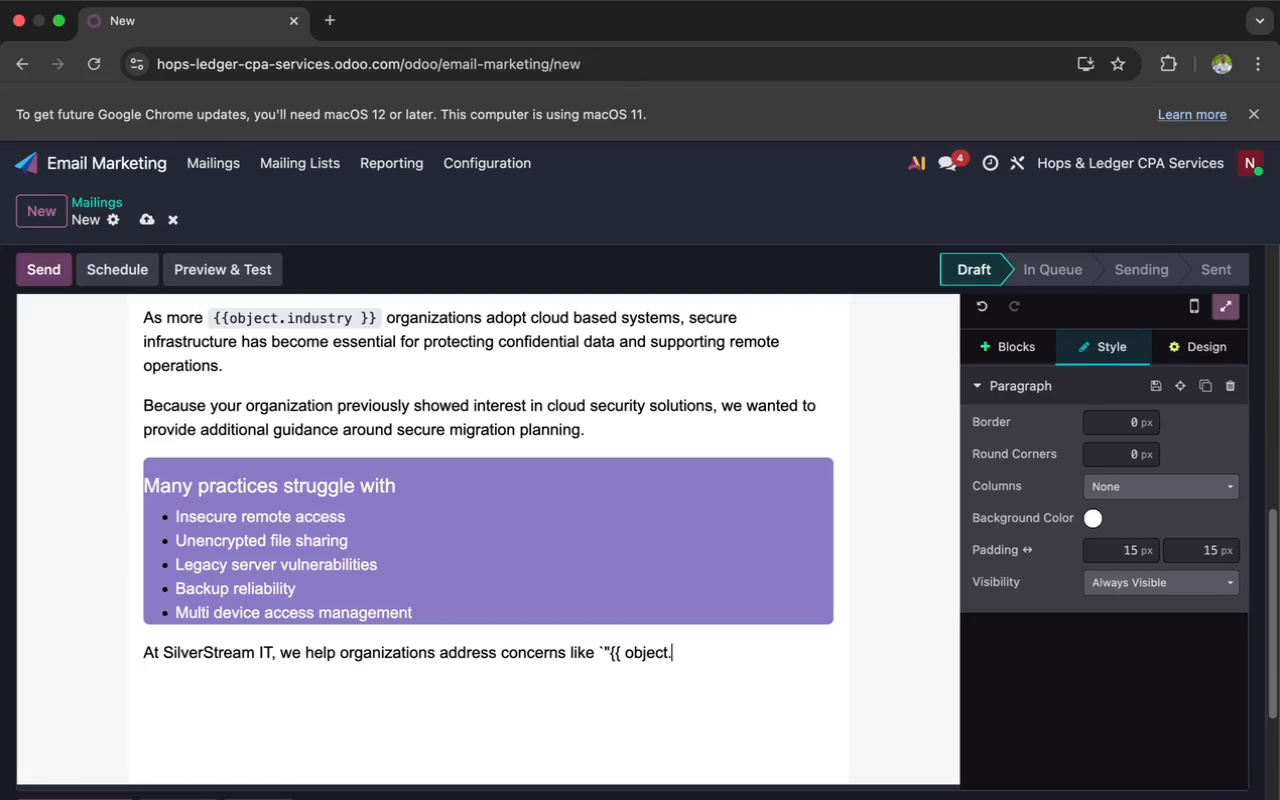 
type(pri)
 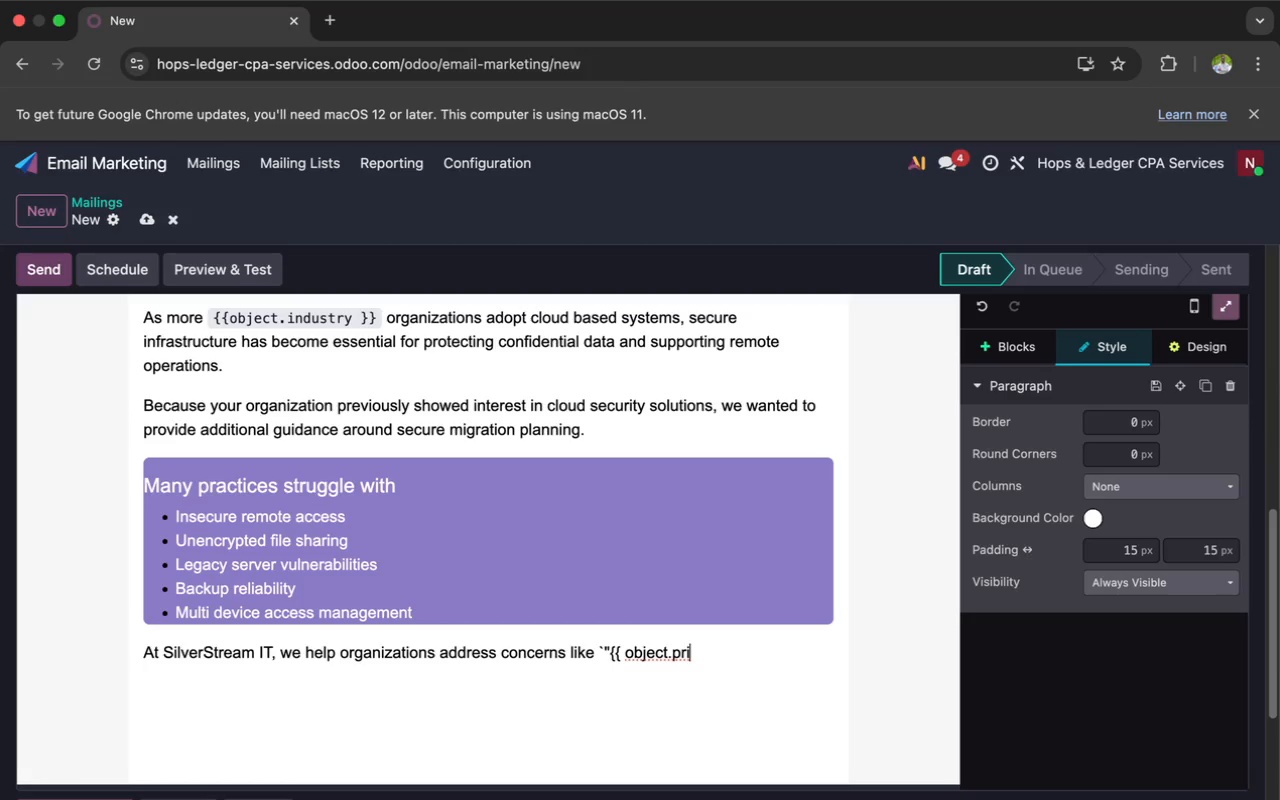 
type(mary_teach)
 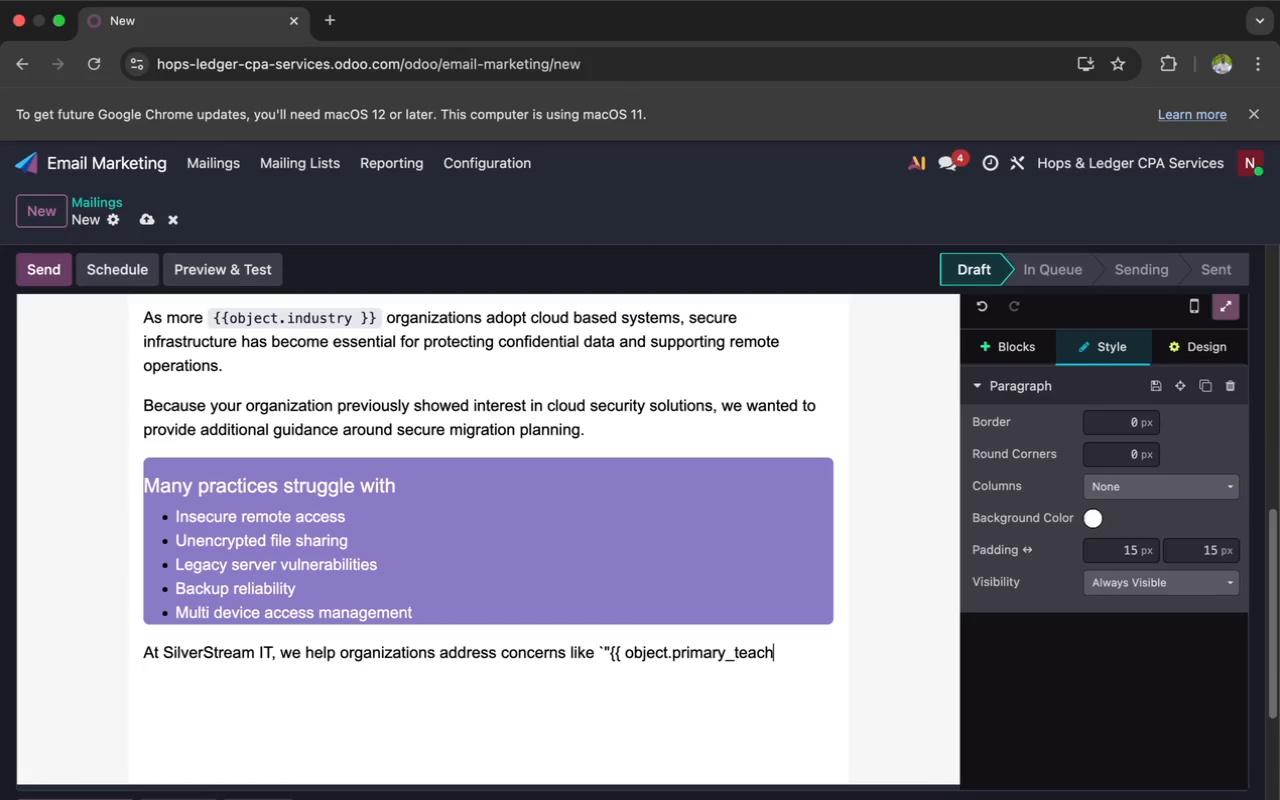 
type(_pain)
 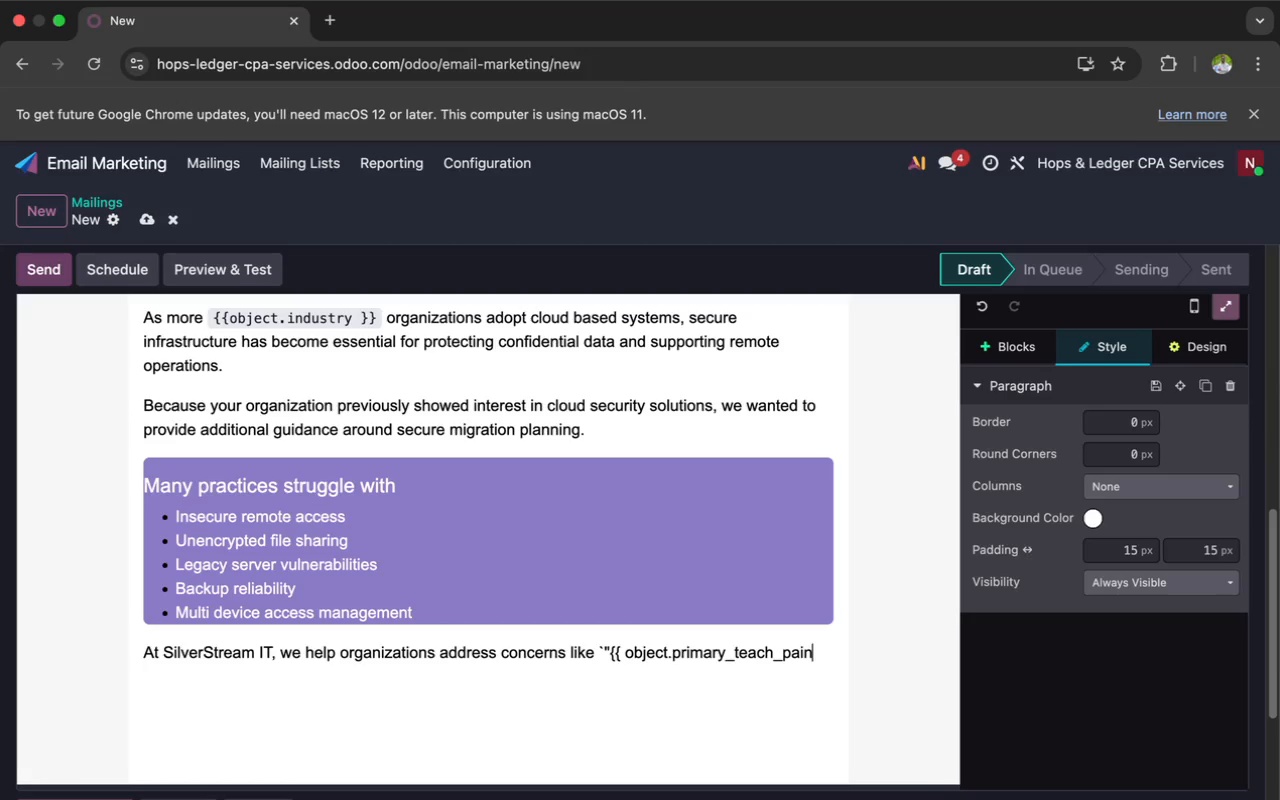 
type(_pio)
 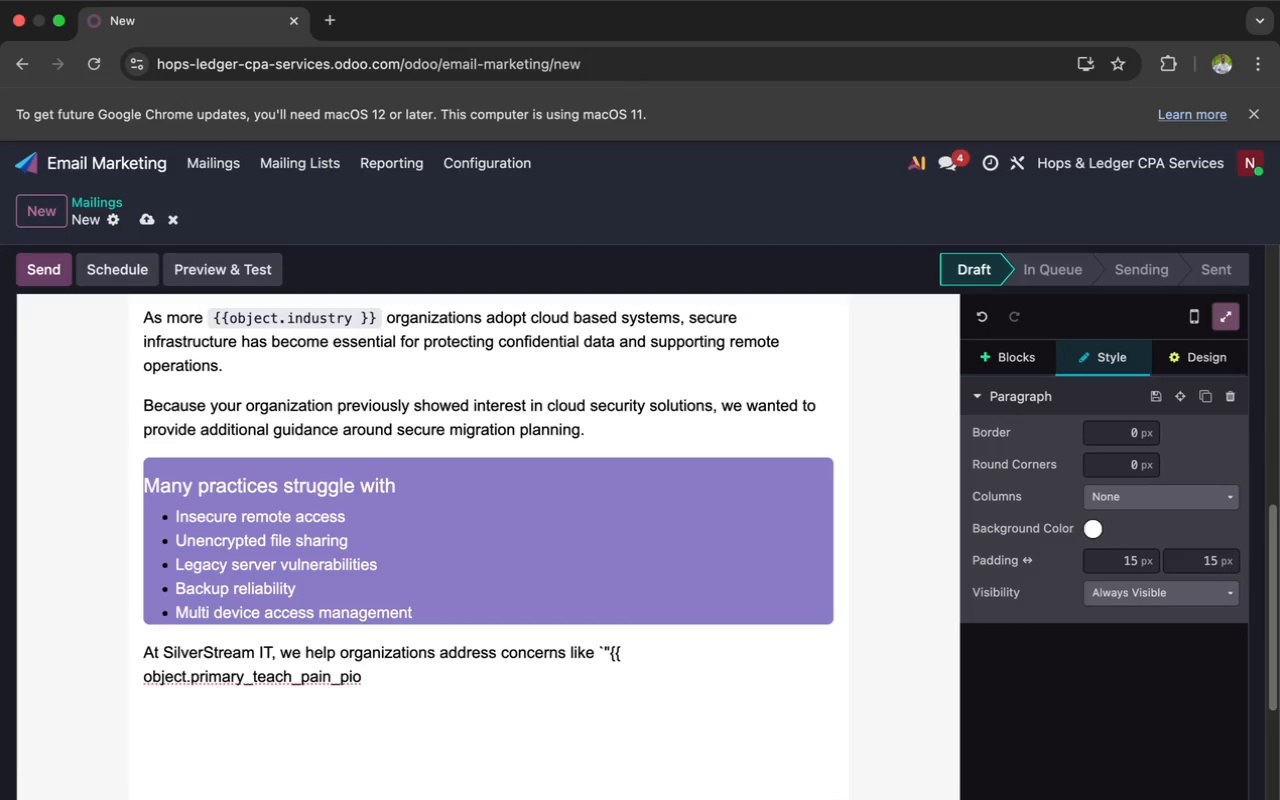 
wait(6.57)
 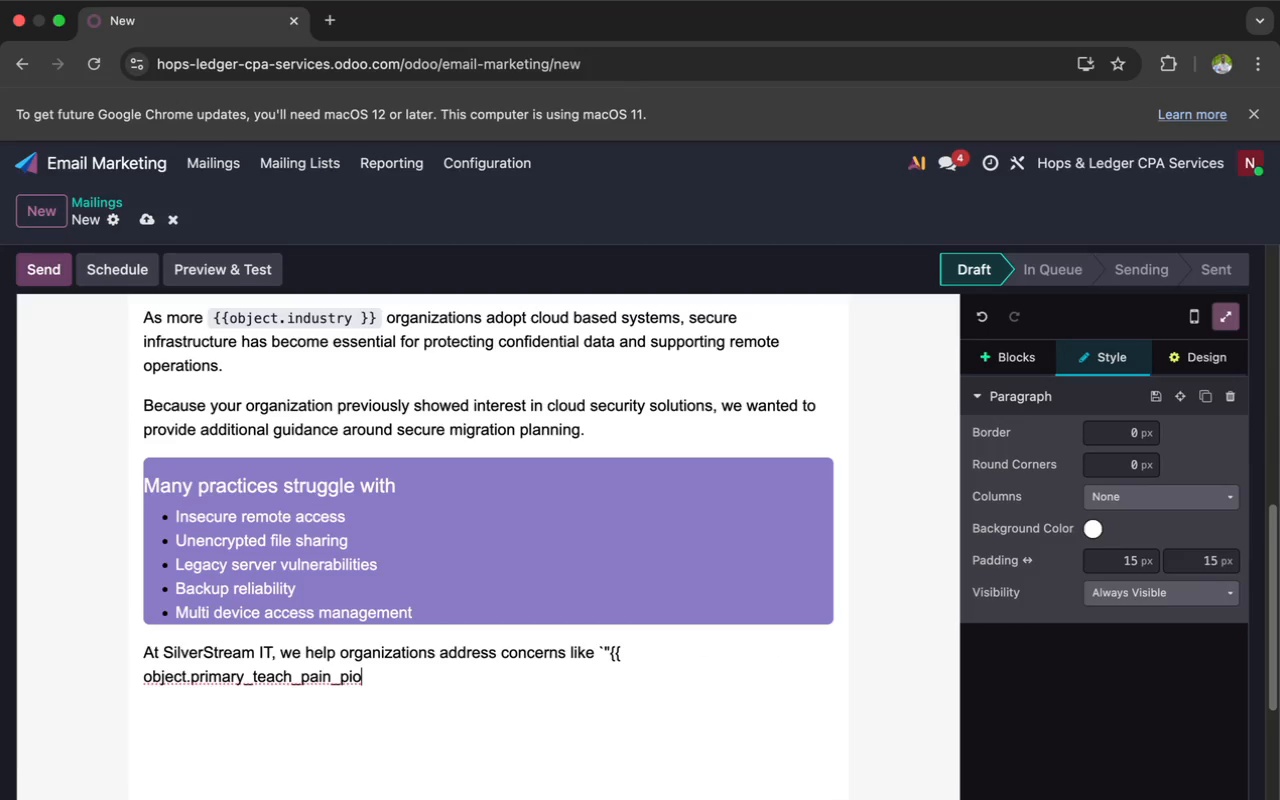 
key(Backspace)
key(Backspace)
type(oint }}"` )
 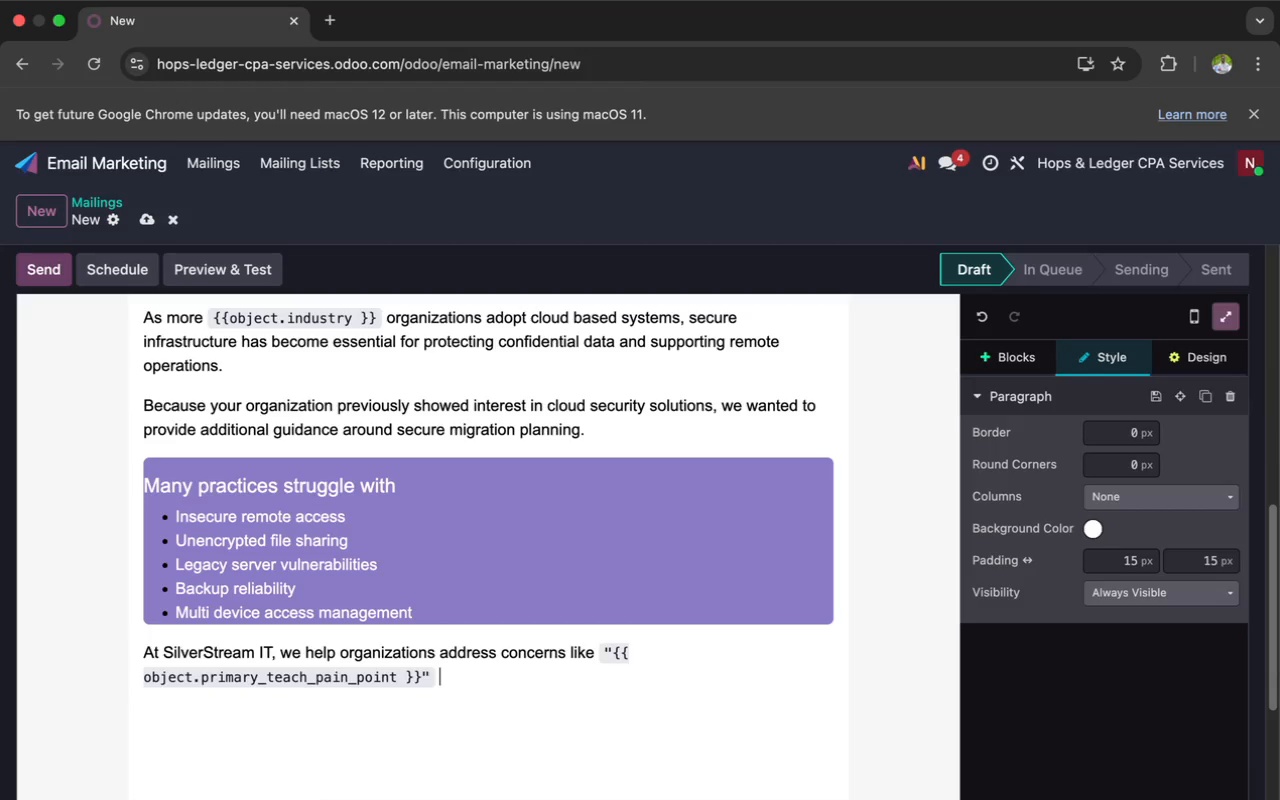 
type(thr)
 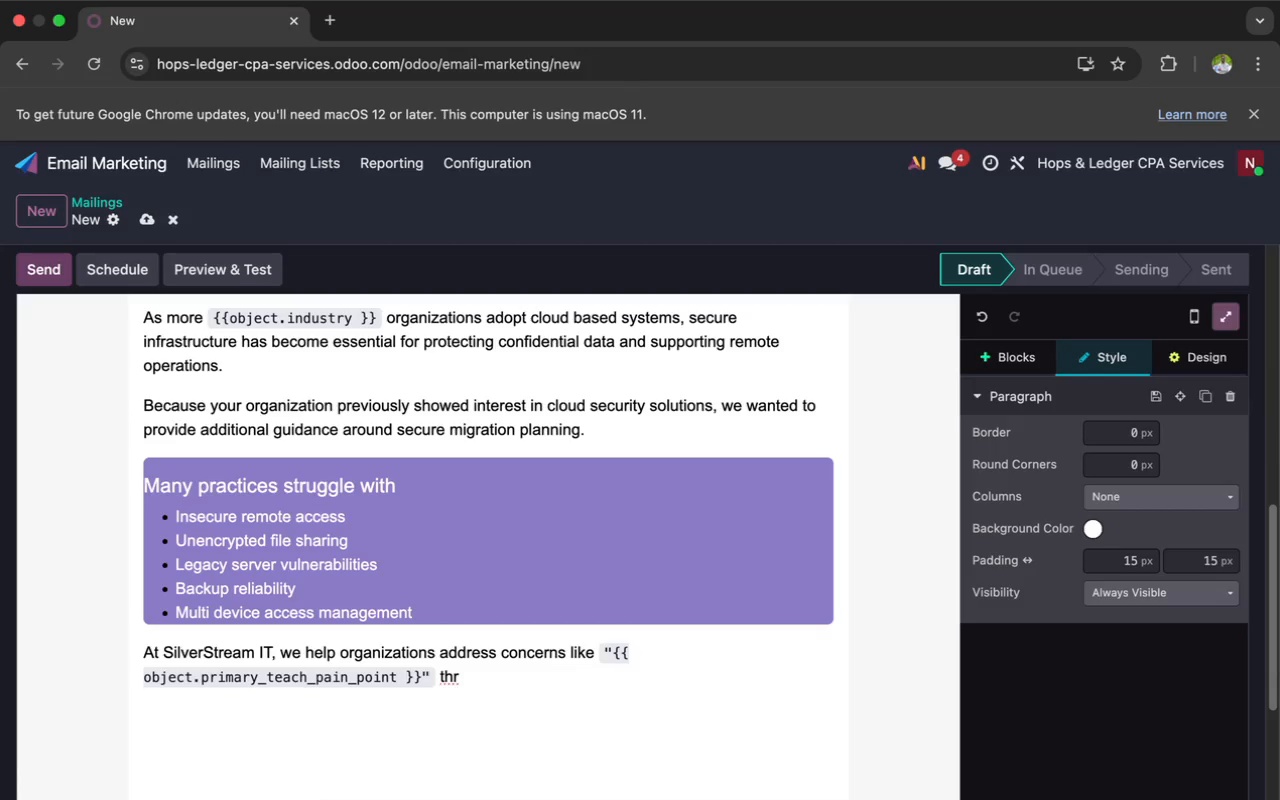 
wait(31.74)
 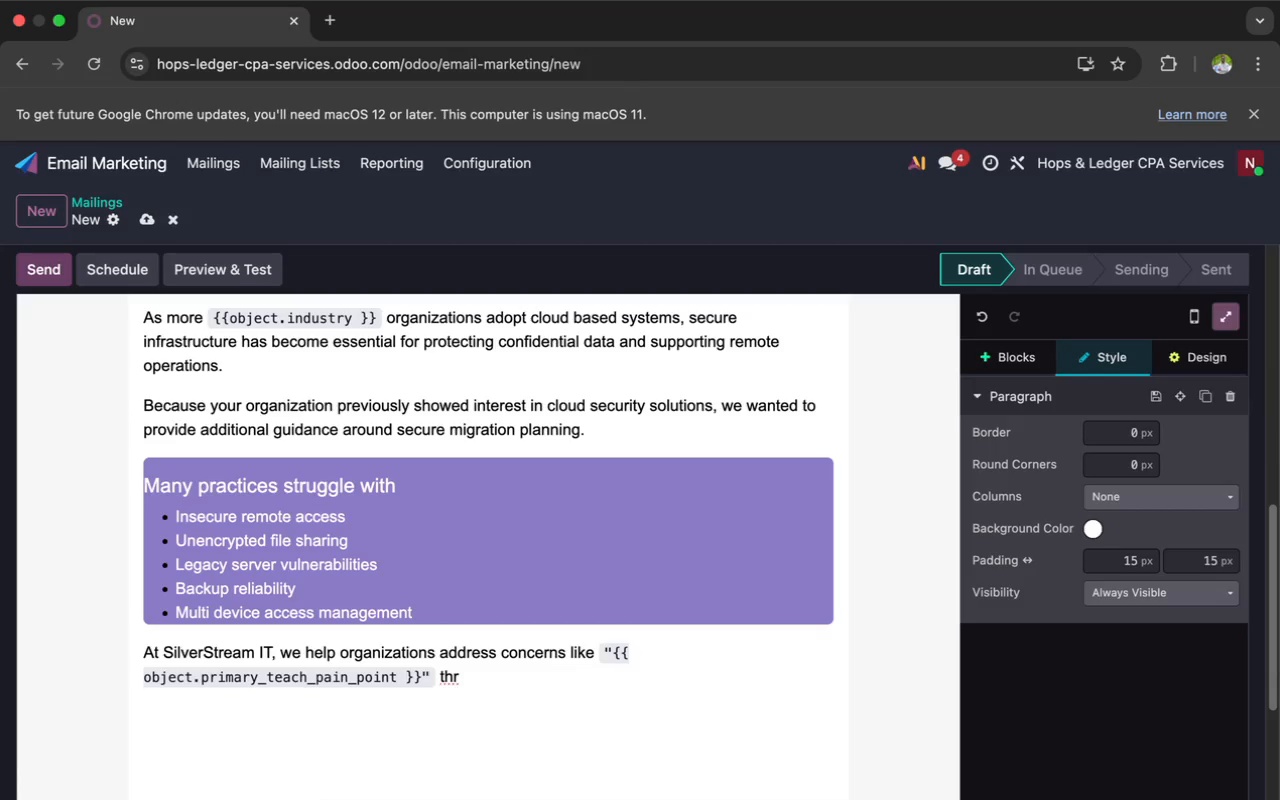 
key(Backspace)
 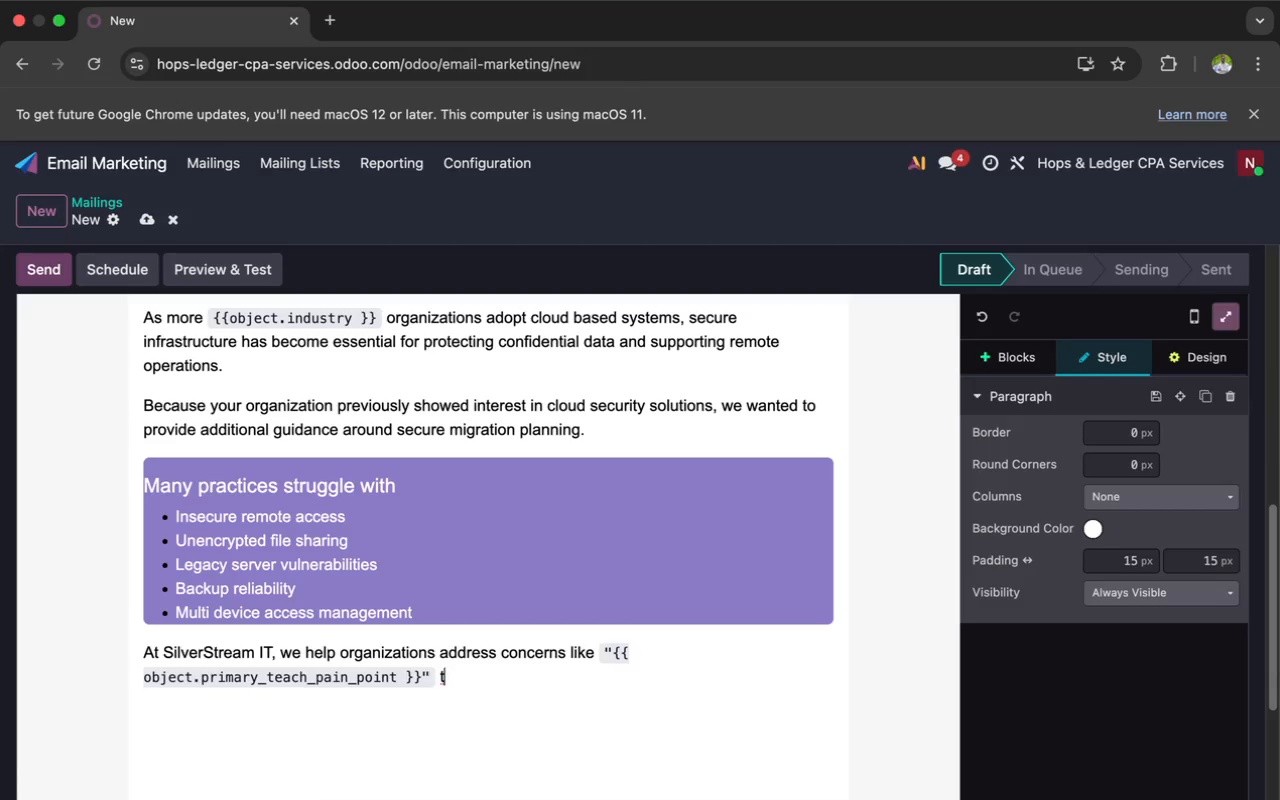 
key(Backspace)
 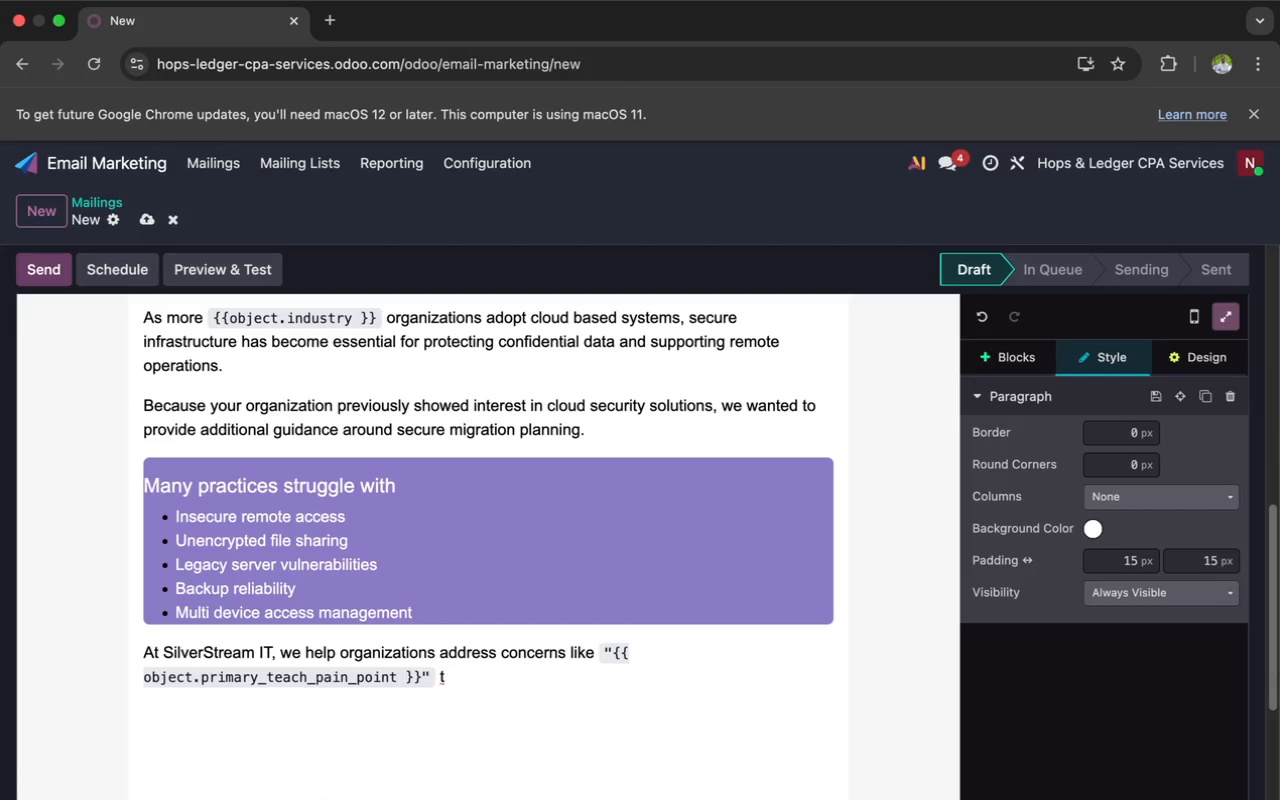 
key(Backspace)
 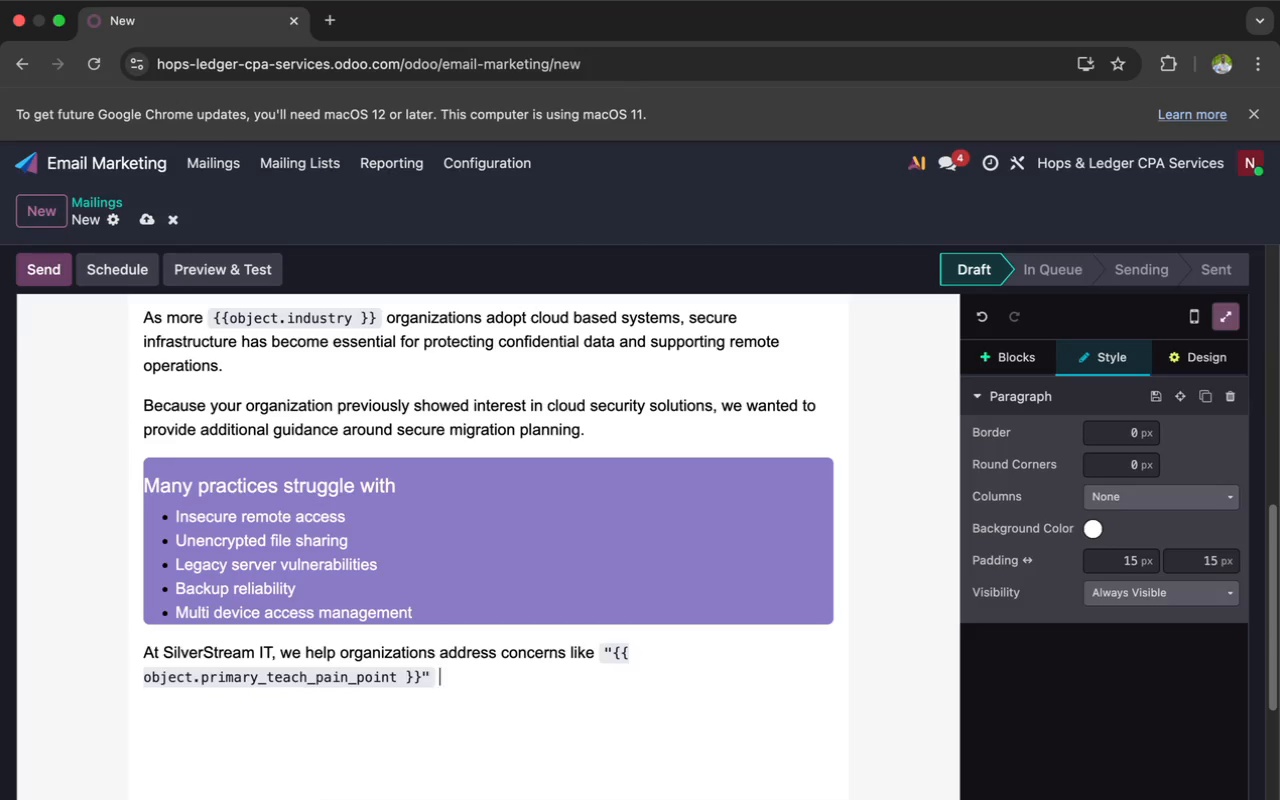 
key(Space)
 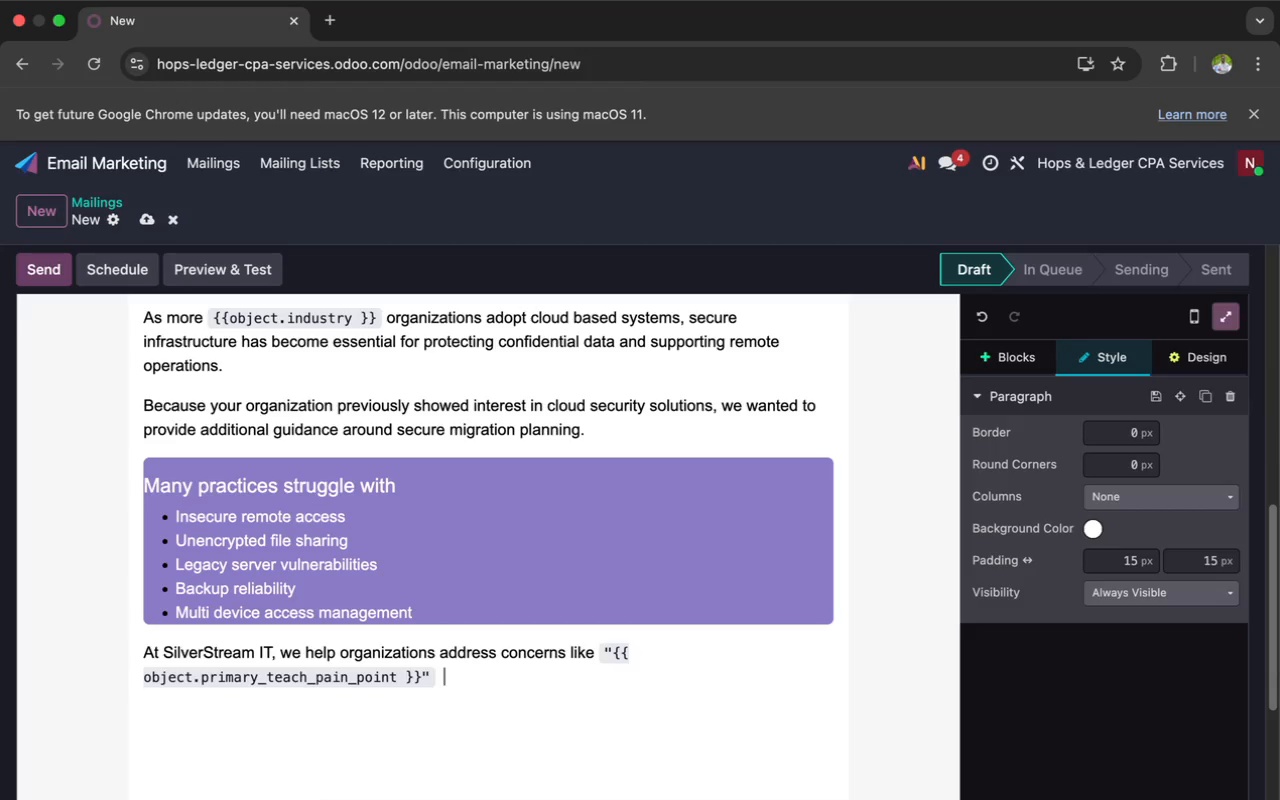 
type(through secure cloud archite)
 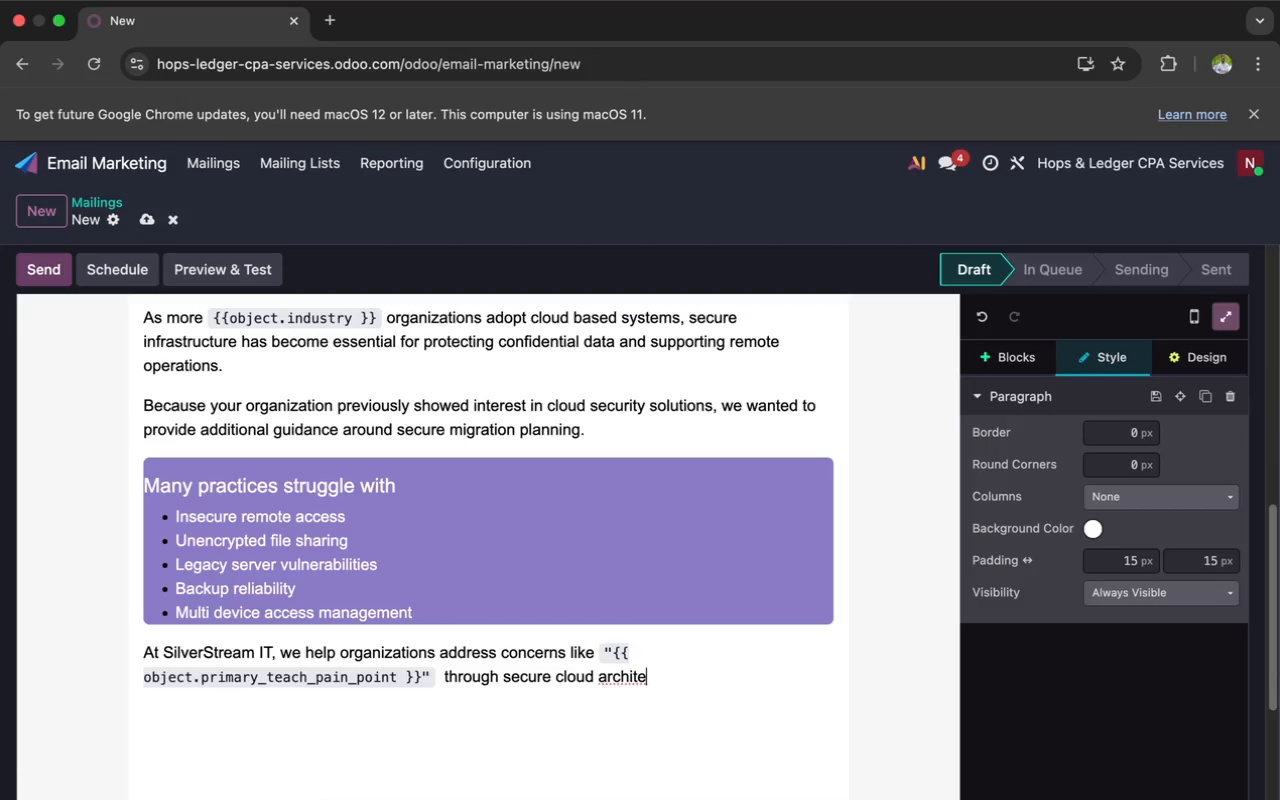 
type(cture and monit)
 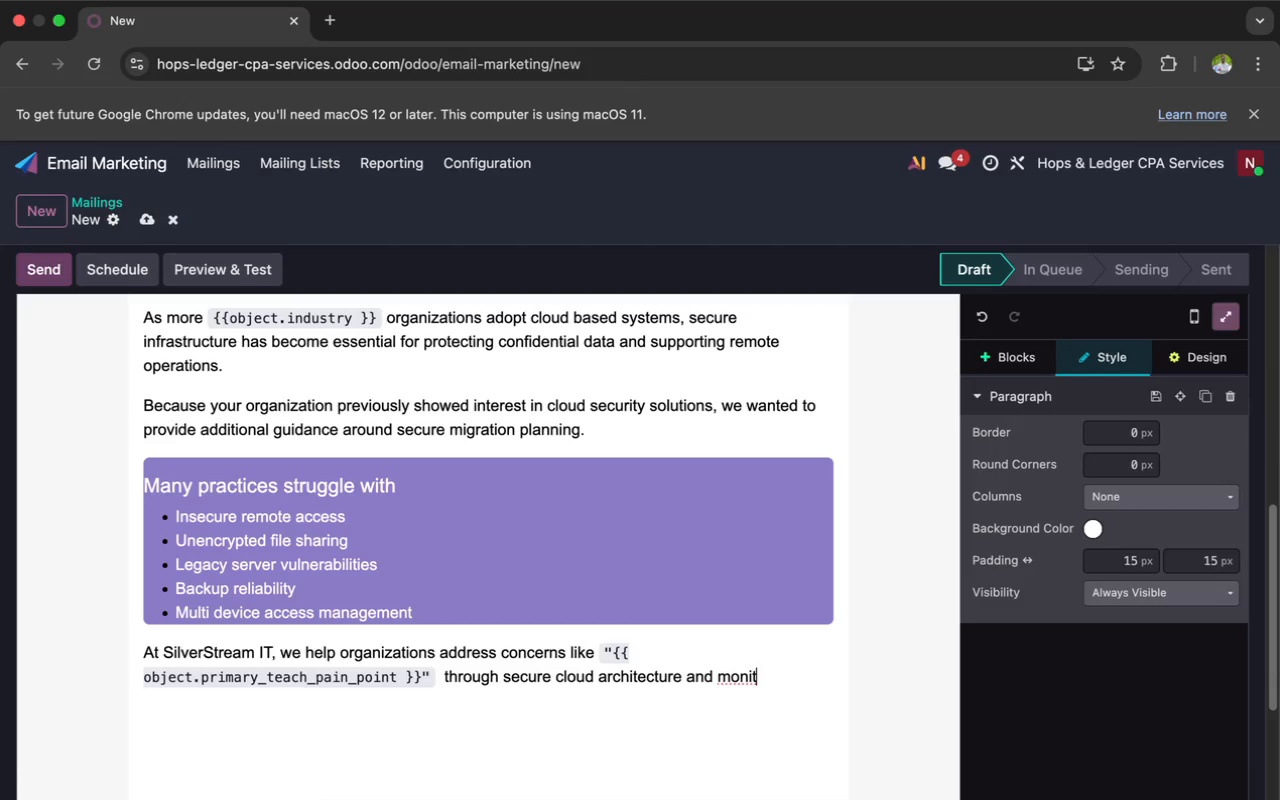 
type(ored infra)
 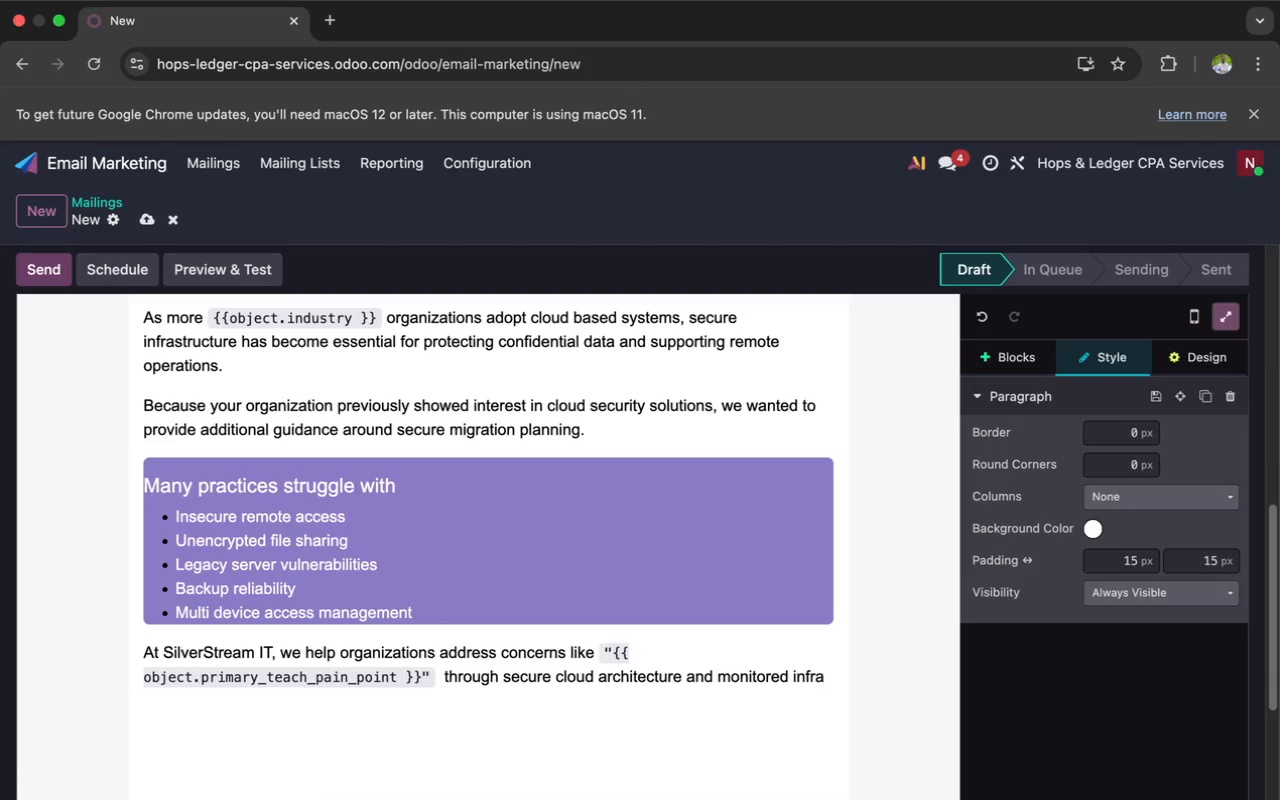 
type(st)
 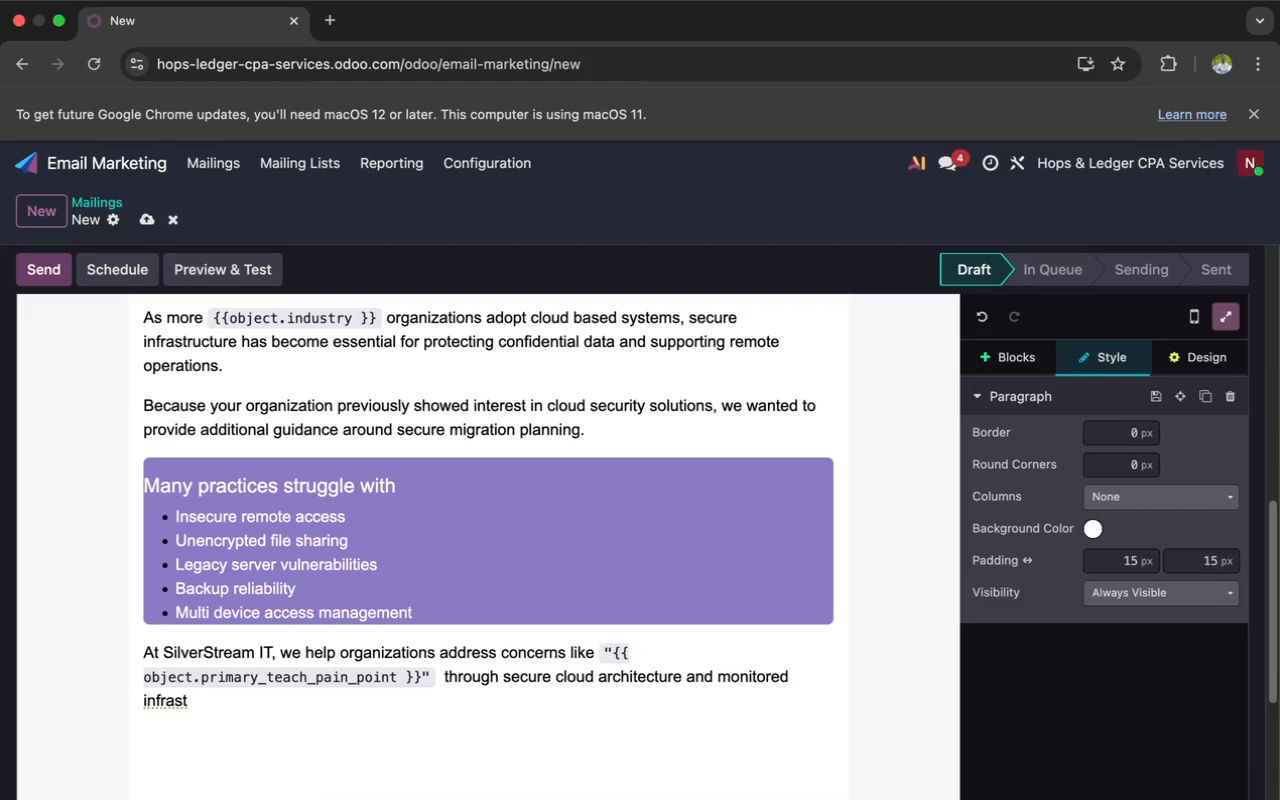 
wait(5.06)
 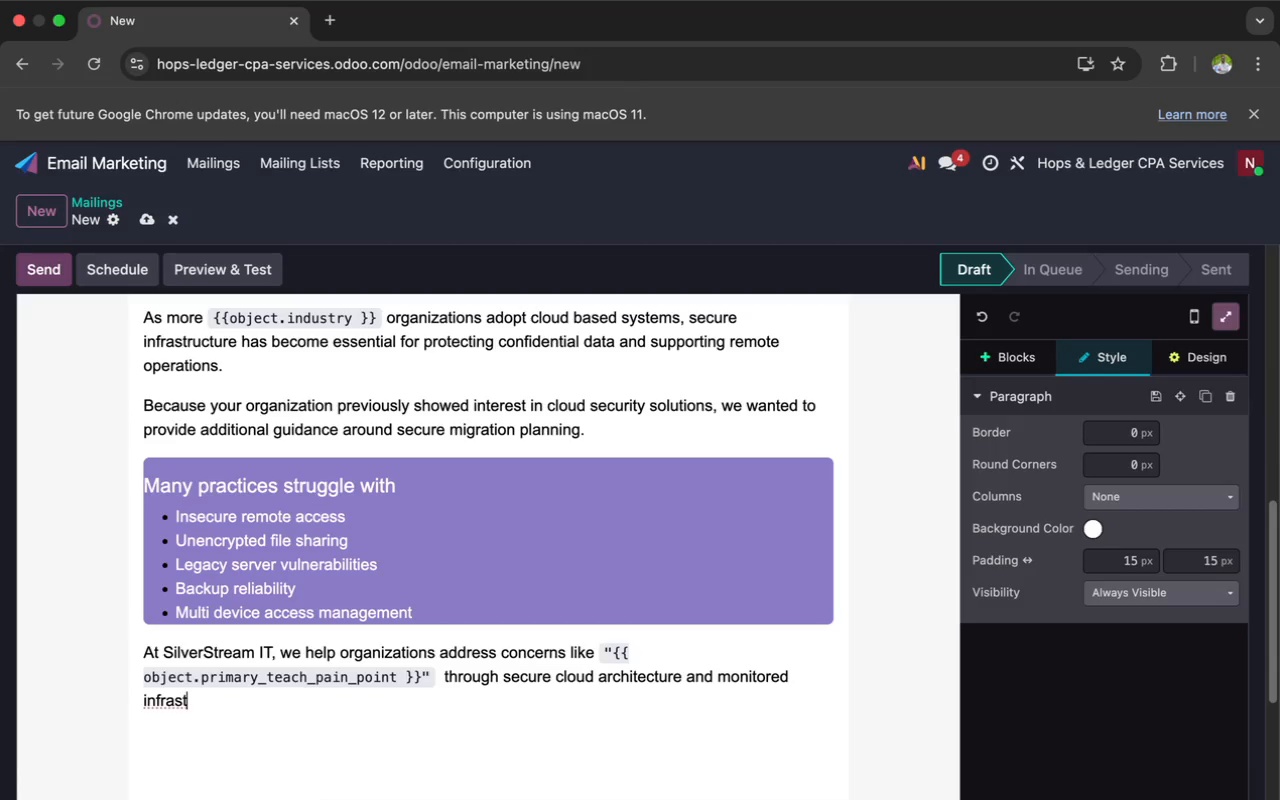 
type(ructure)
 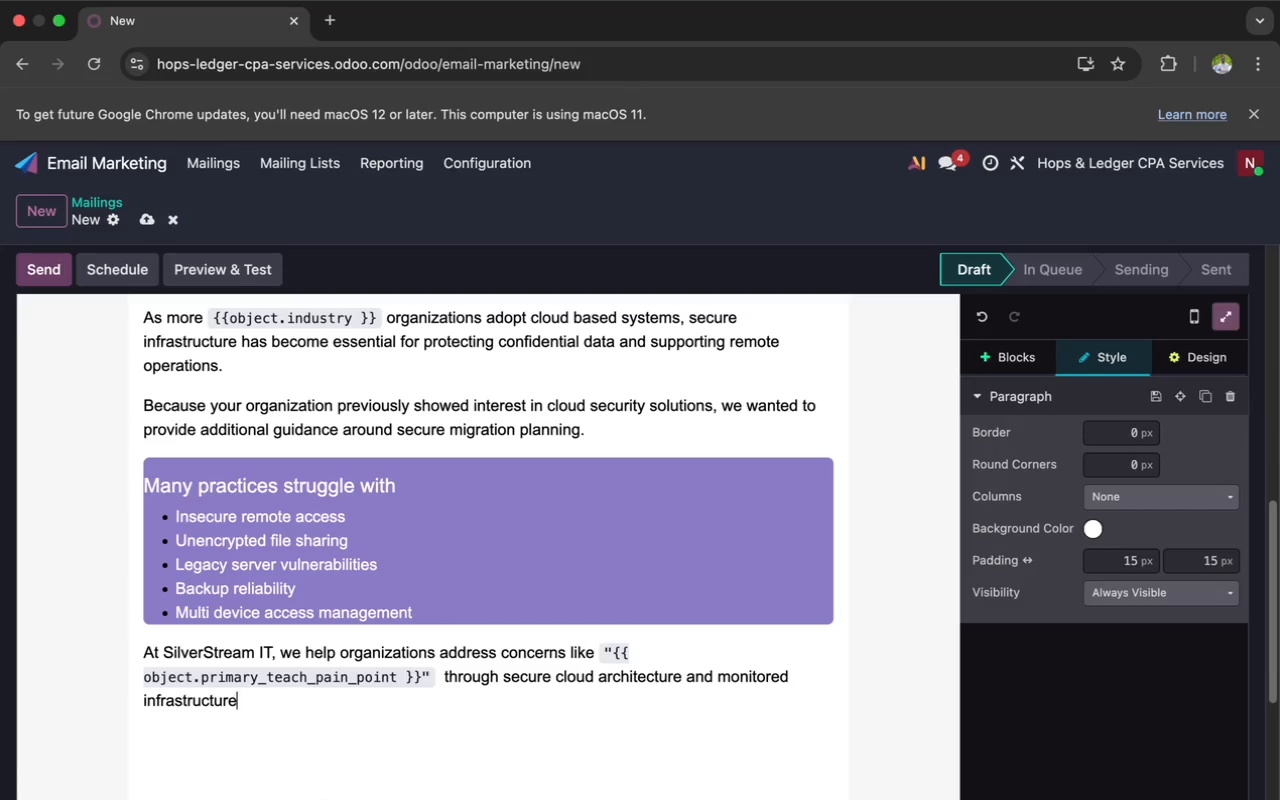 
type( support.)
 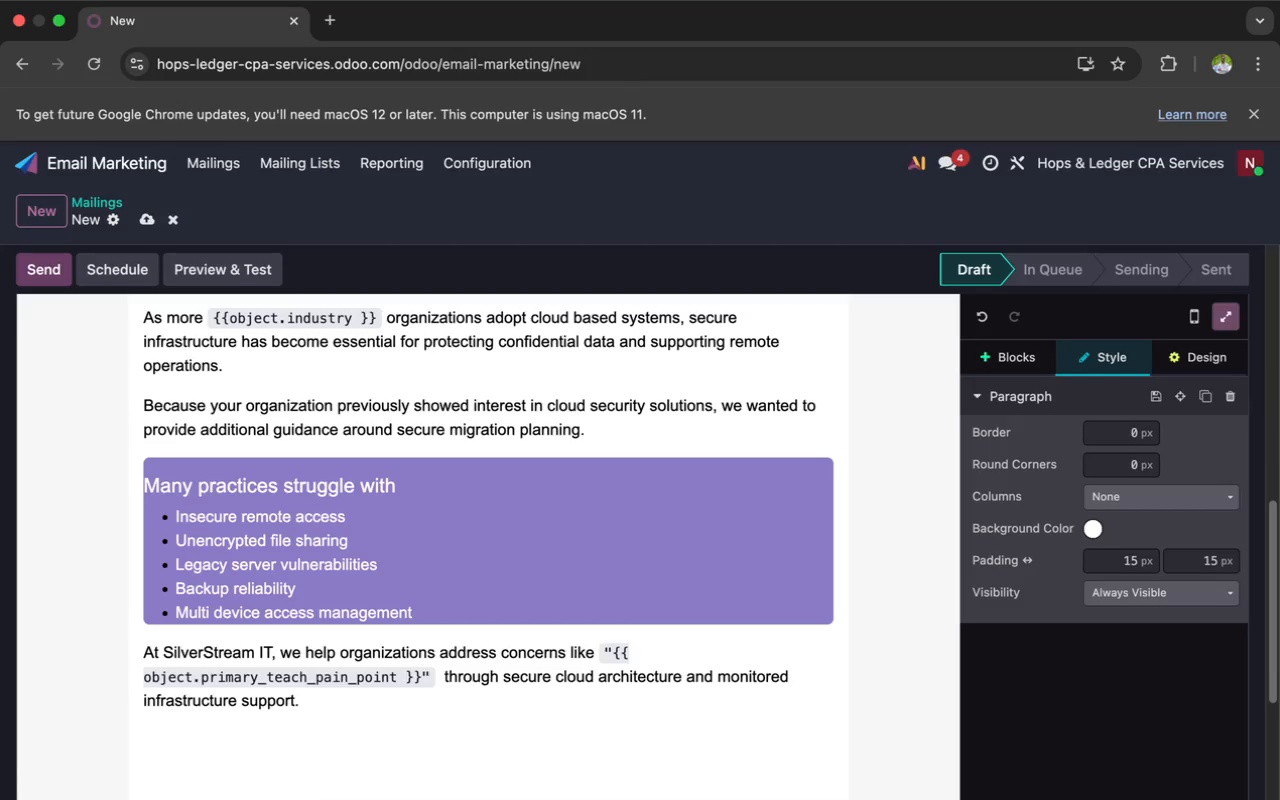 
wait(7.33)
 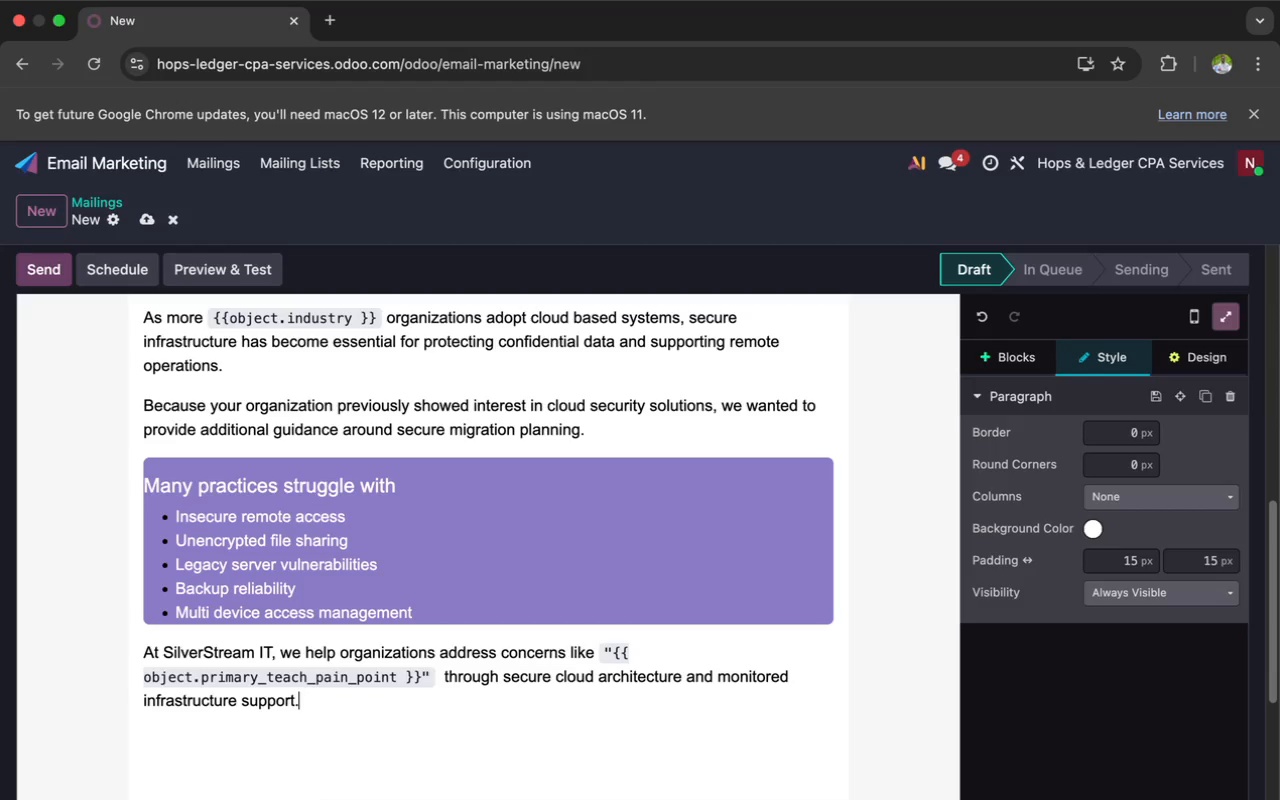 
key(Enter)
 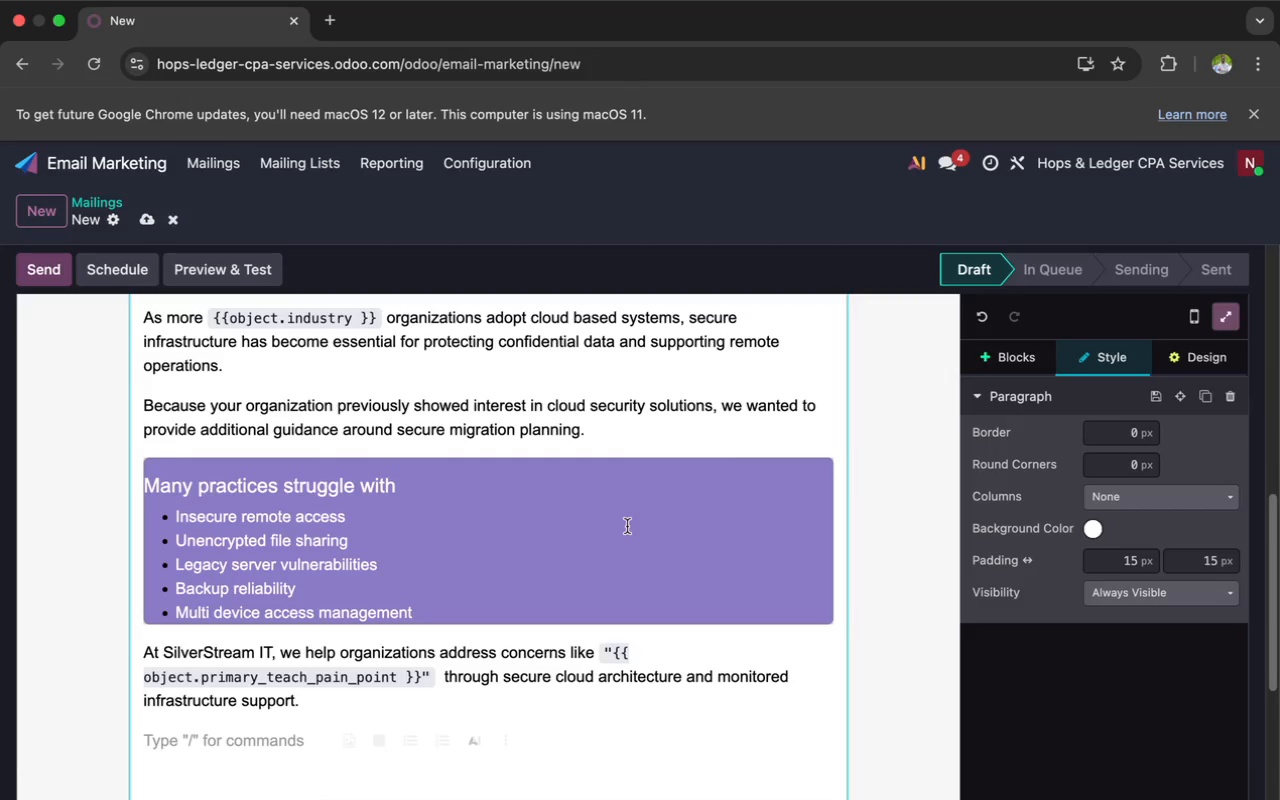 
left_click([1012, 350])
 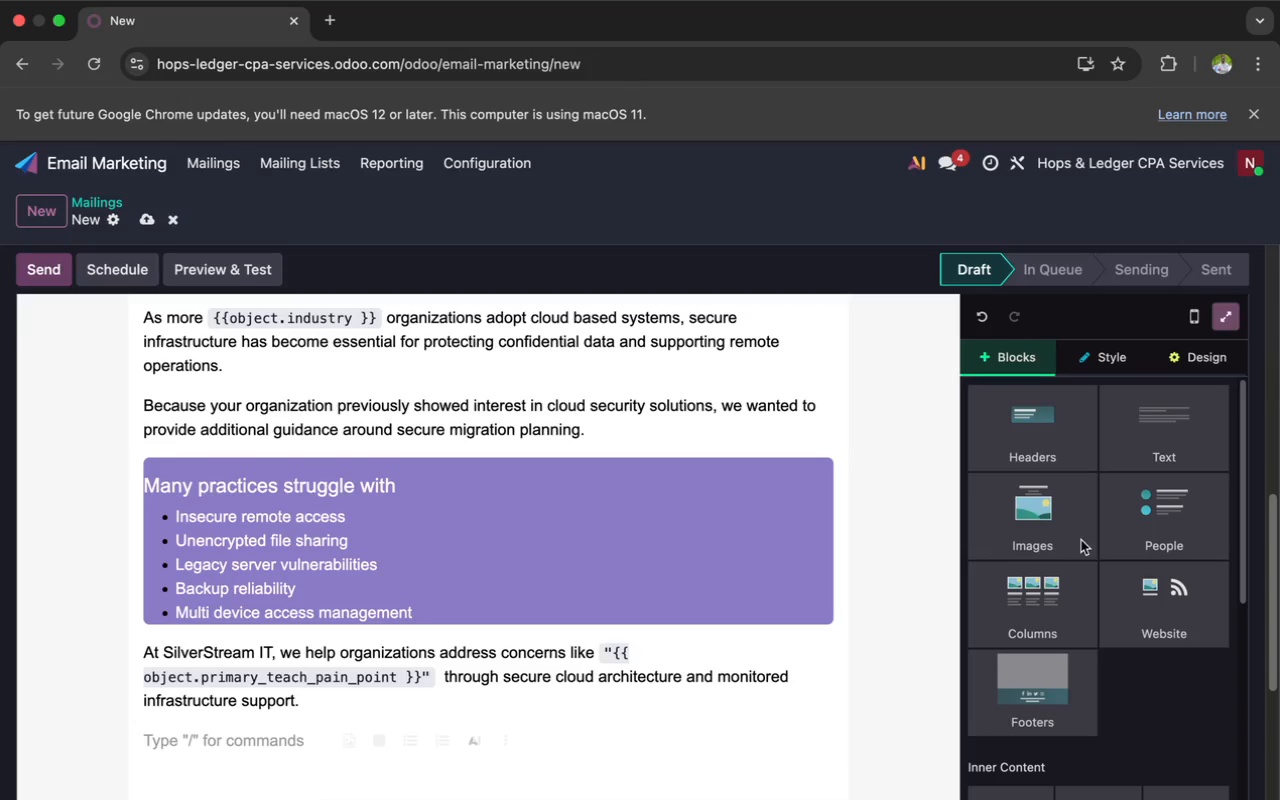 
scroll: coordinate [1082, 550], scroll_direction: down, amount: 28.0
 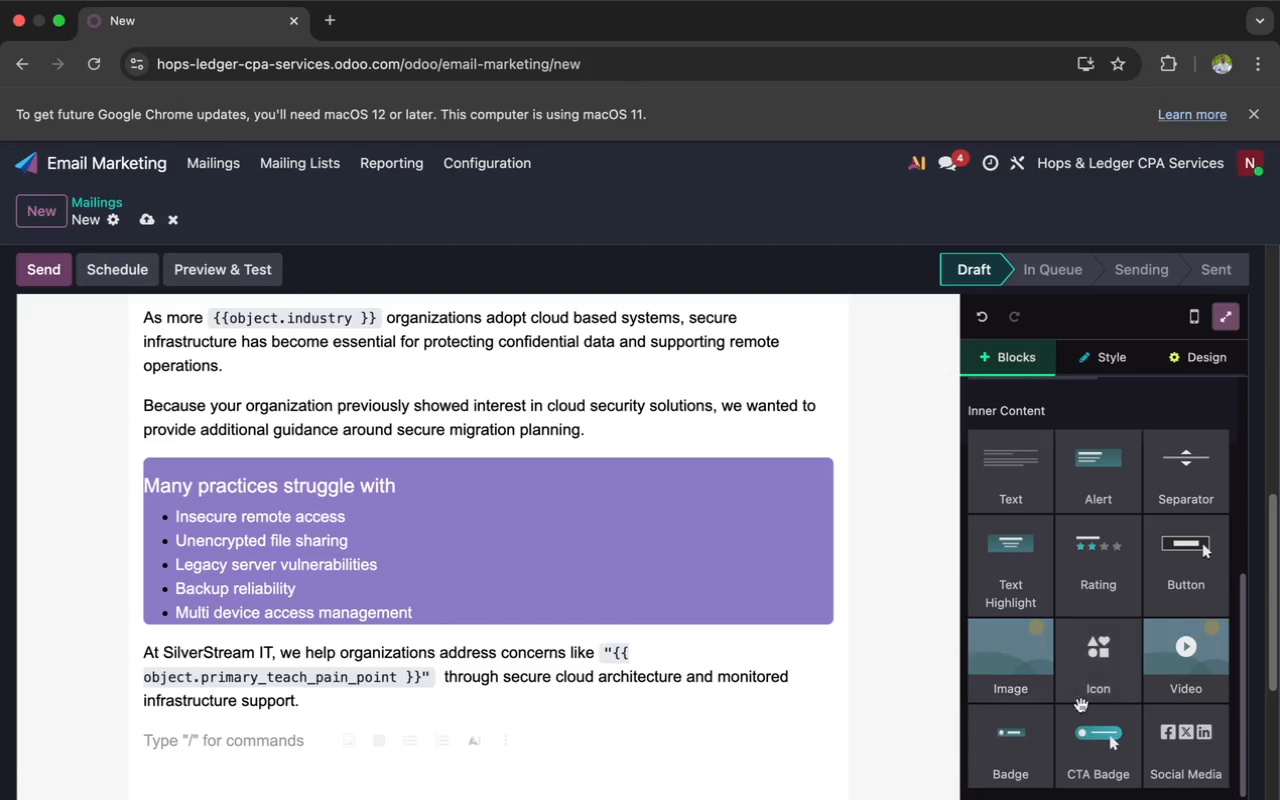 
left_click_drag(start_coordinate=[1107, 757], to_coordinate=[496, 751])
 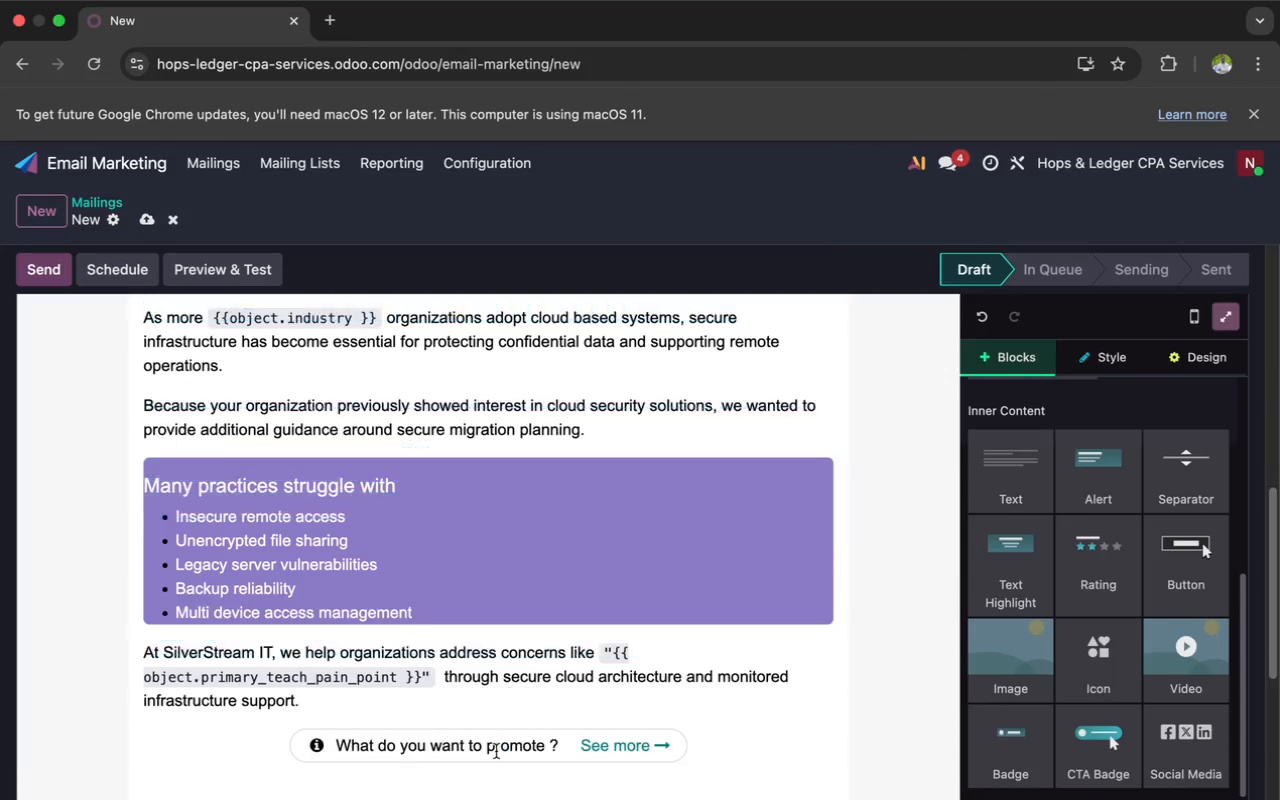 
scroll: coordinate [496, 751], scroll_direction: down, amount: 15.0
 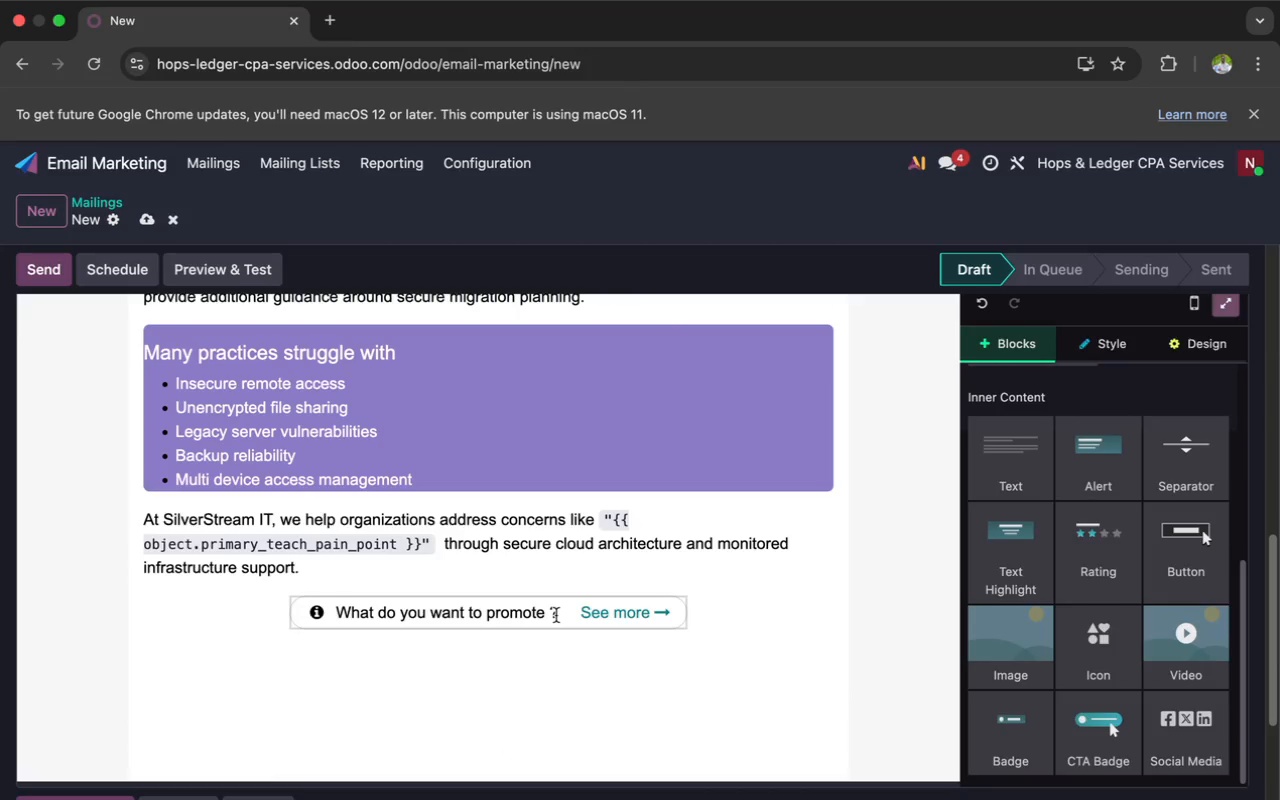 
left_click([559, 616])
 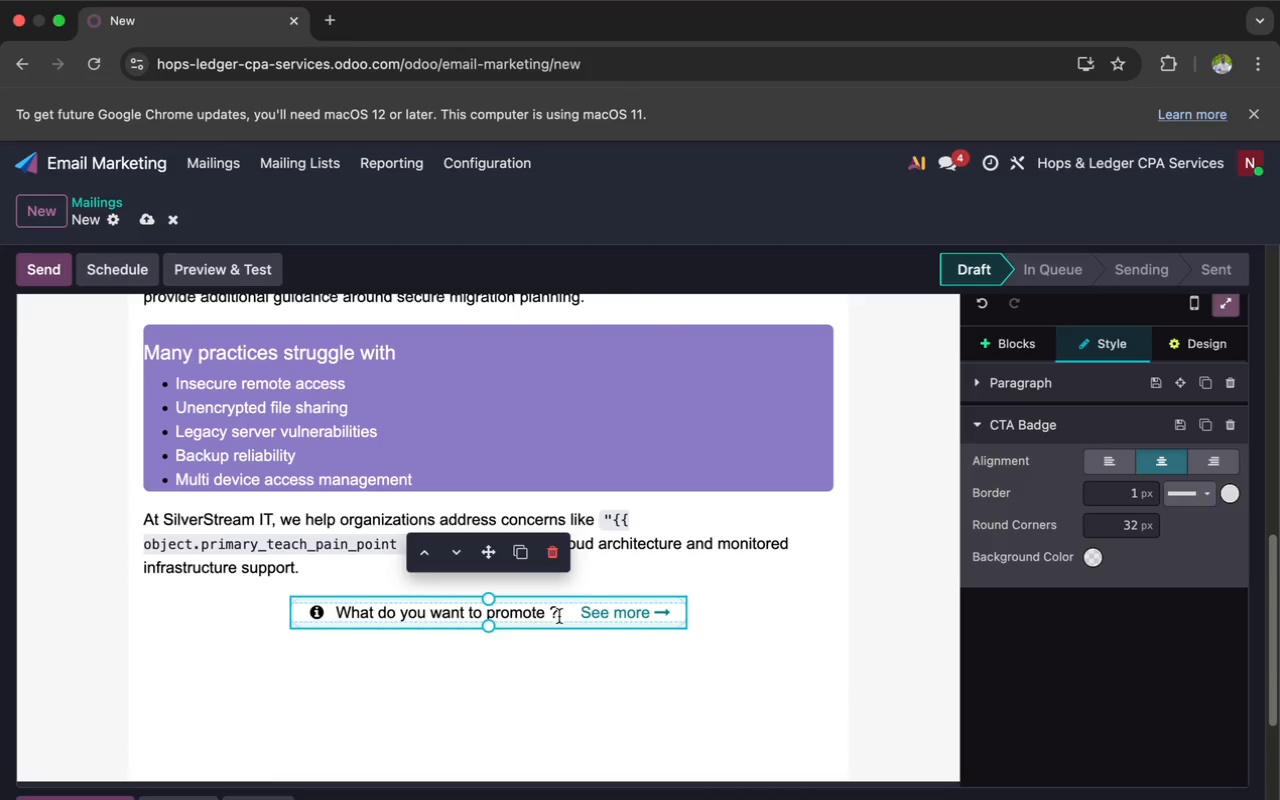 
hold_key(key=Backspace, duration=1.51)
 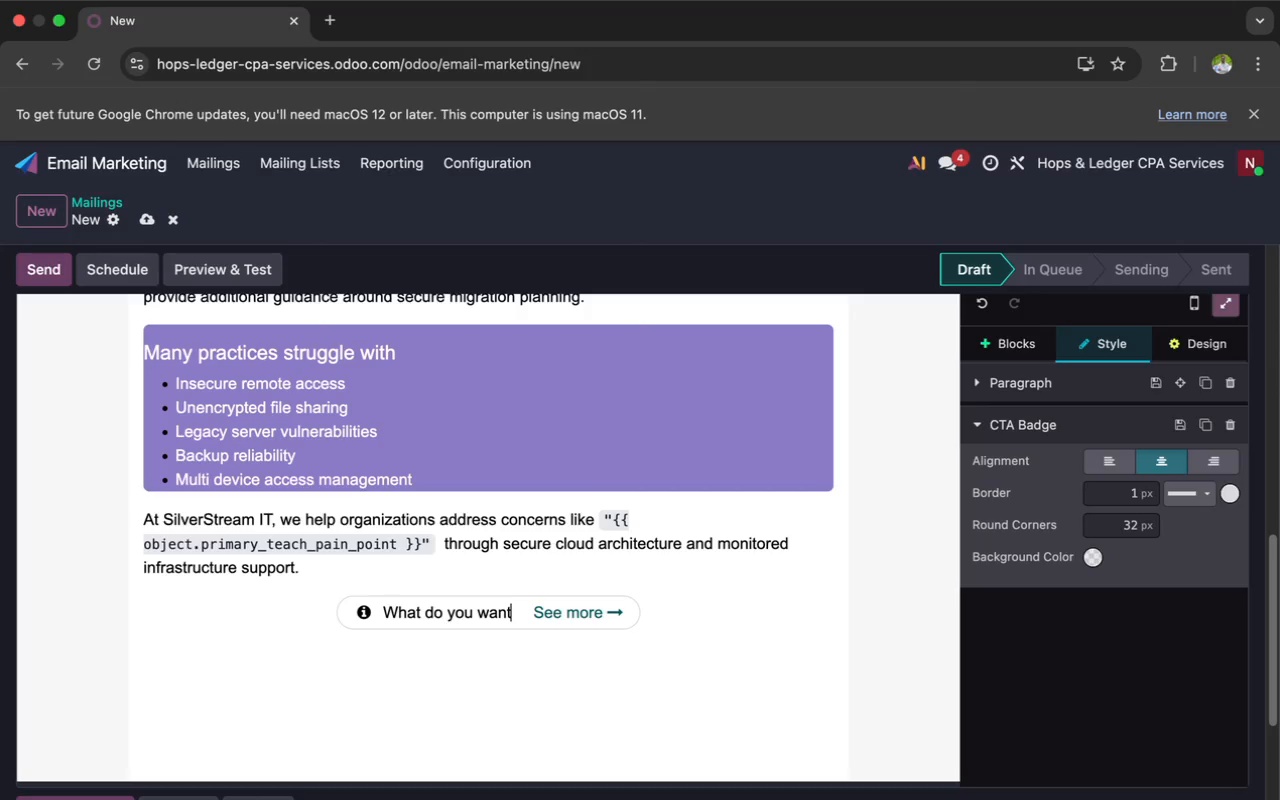 
hold_key(key=Backspace, duration=1.5)
 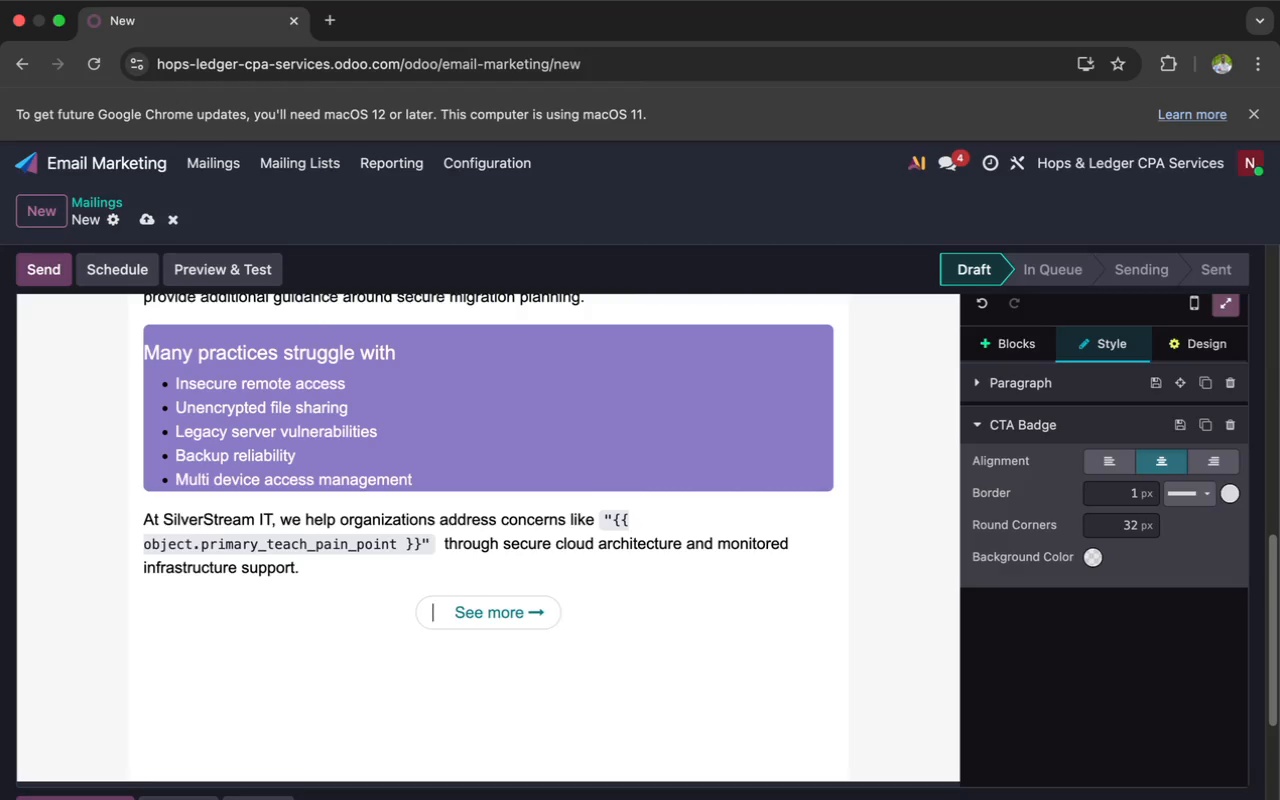 
key(Backspace)
 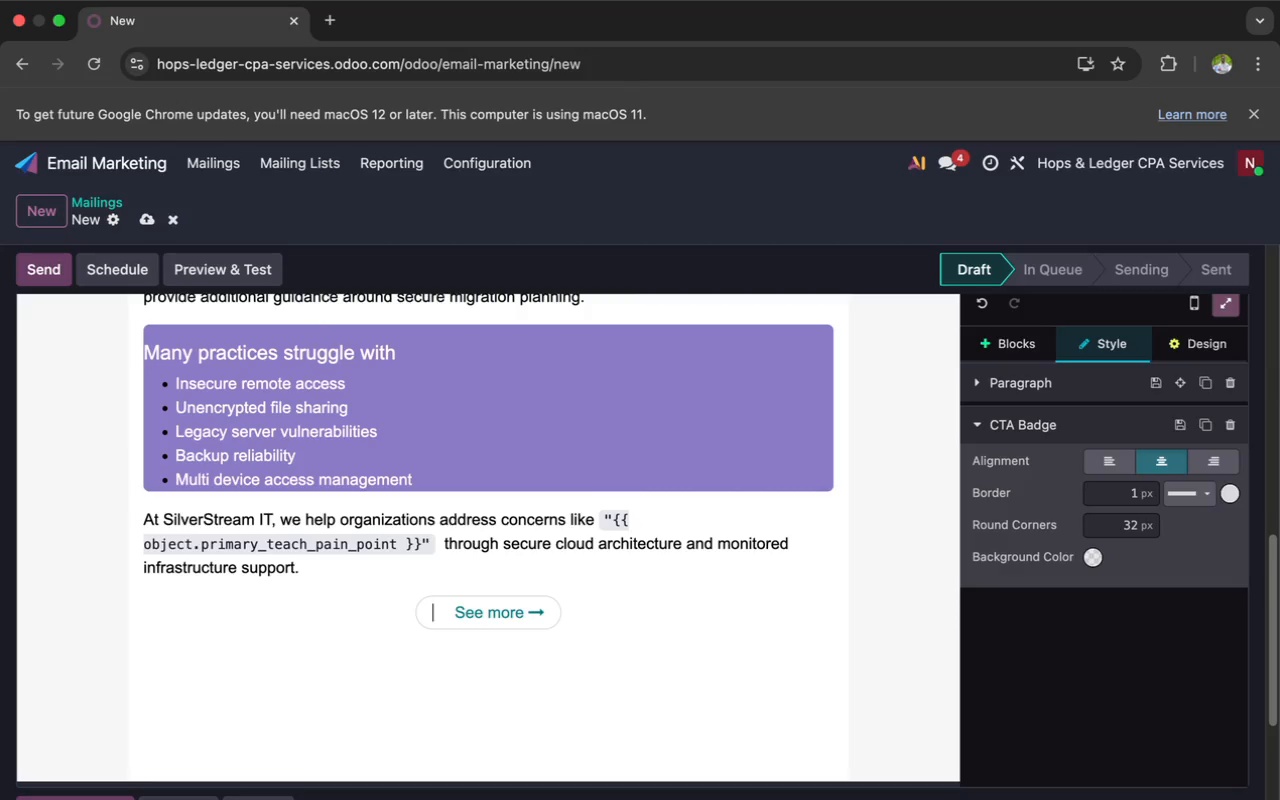 
wait(5.75)
 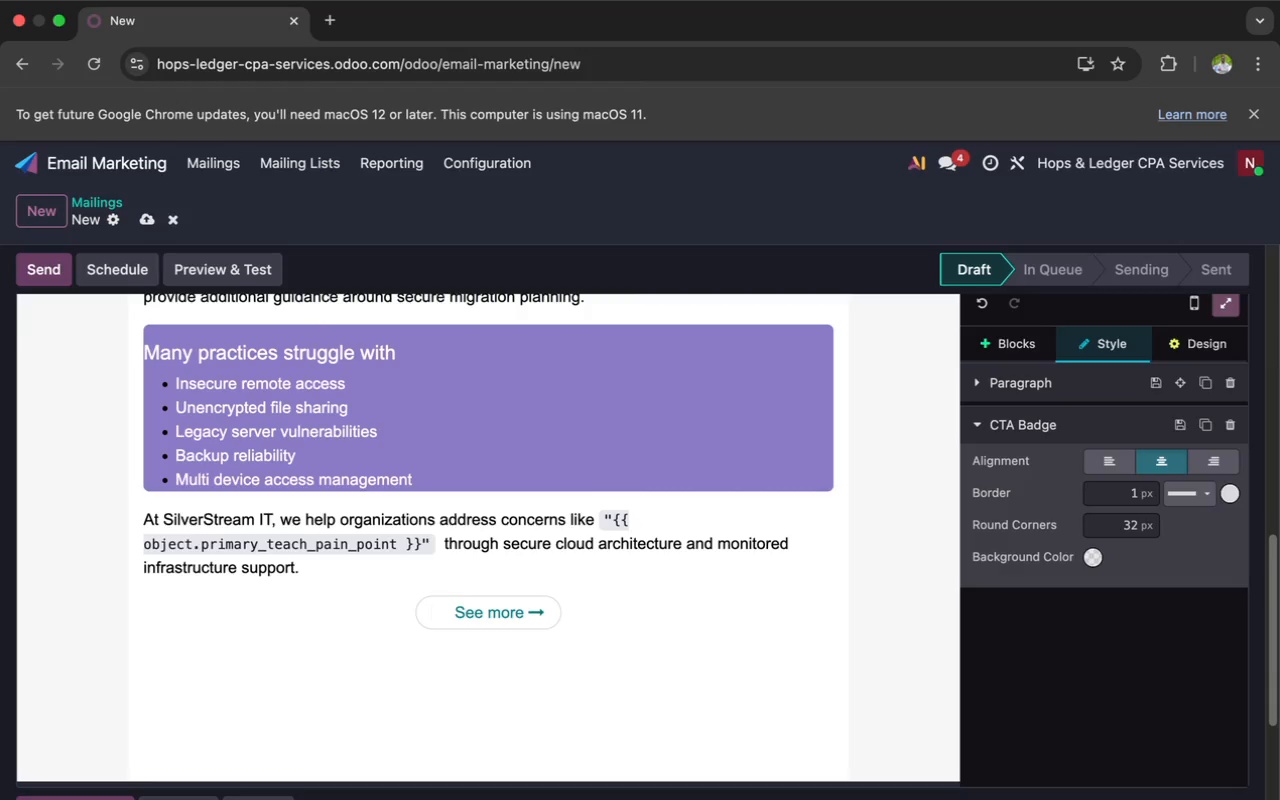 
type(Book a Cloud )
 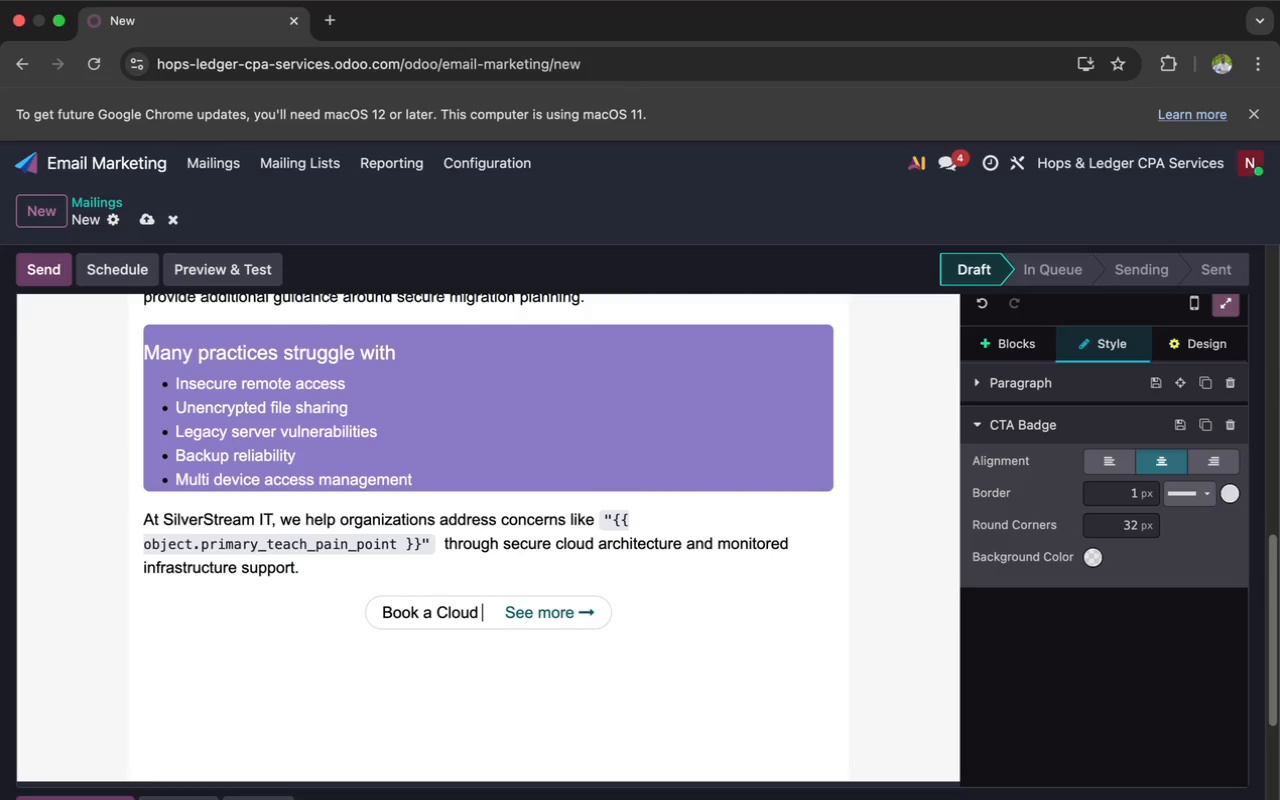 
type(Secu)
 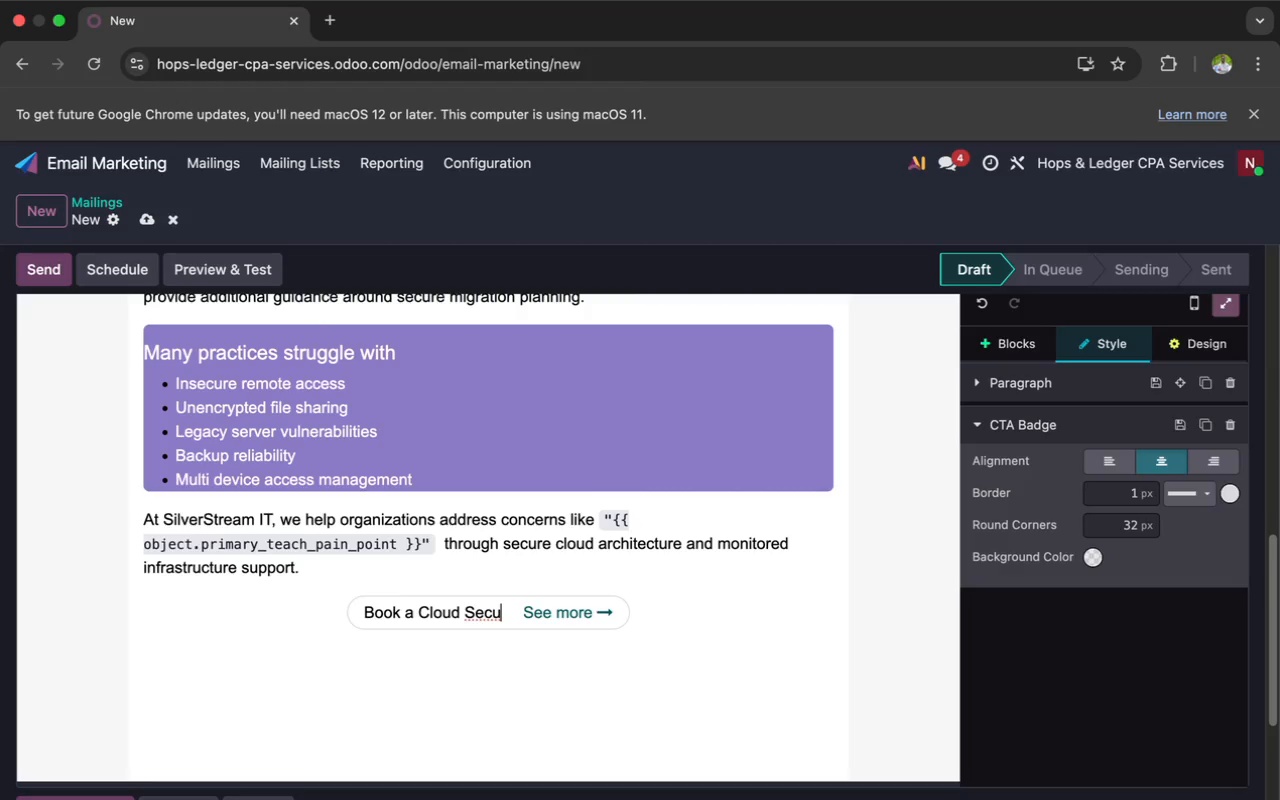 
type(rity A)
 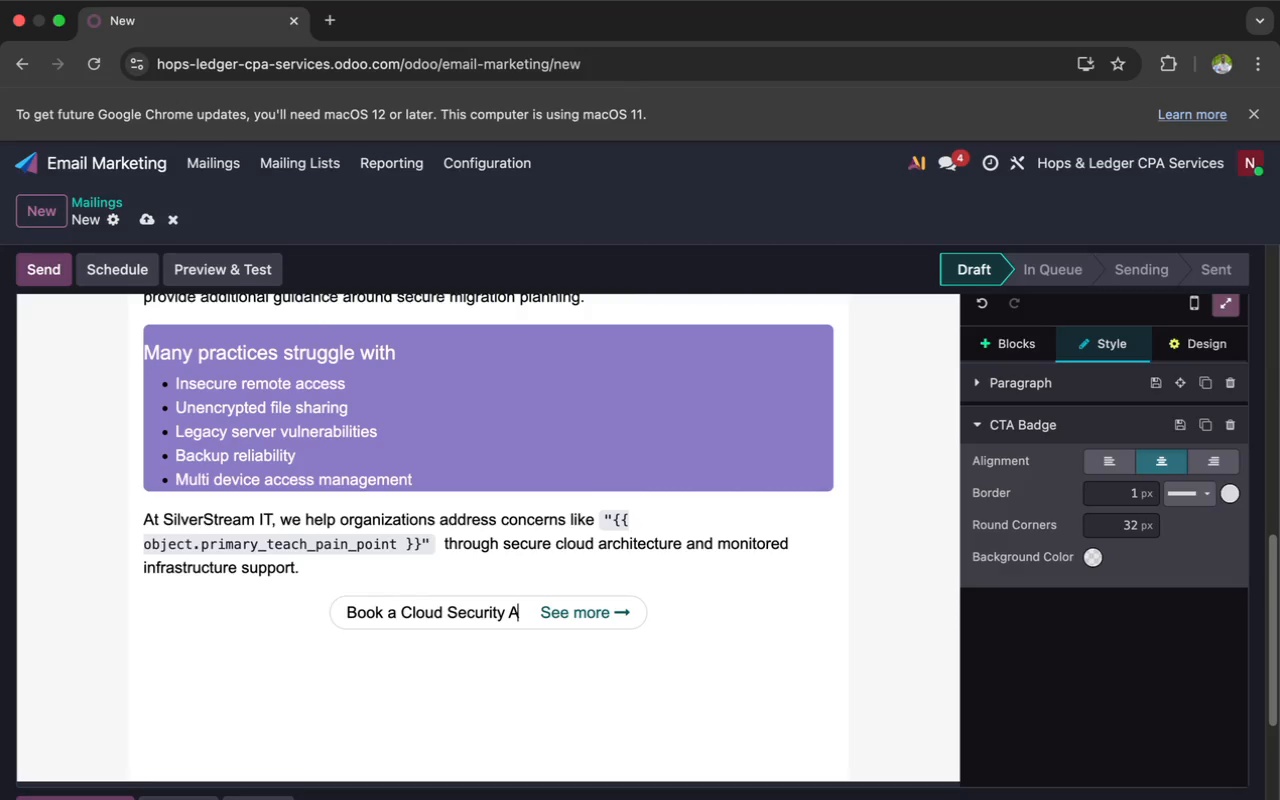 
wait(20.77)
 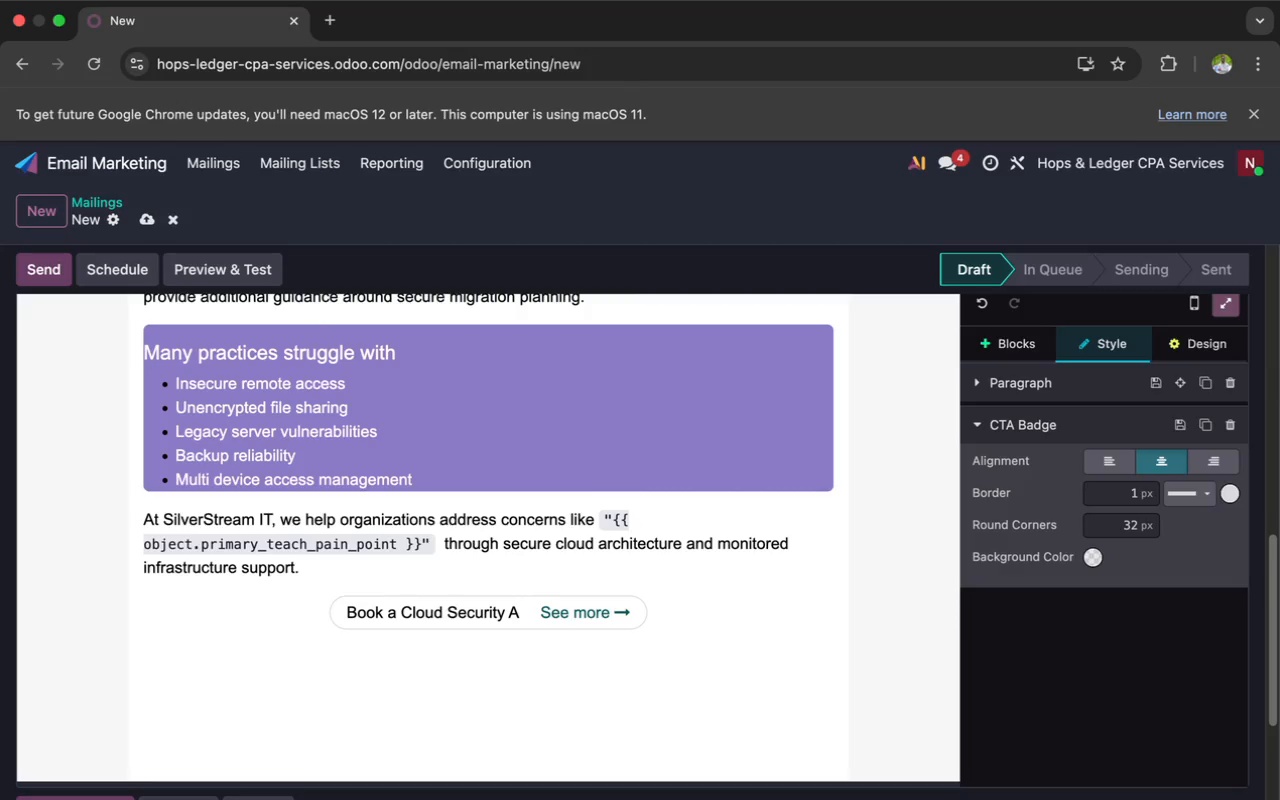 
type(ssessment)
 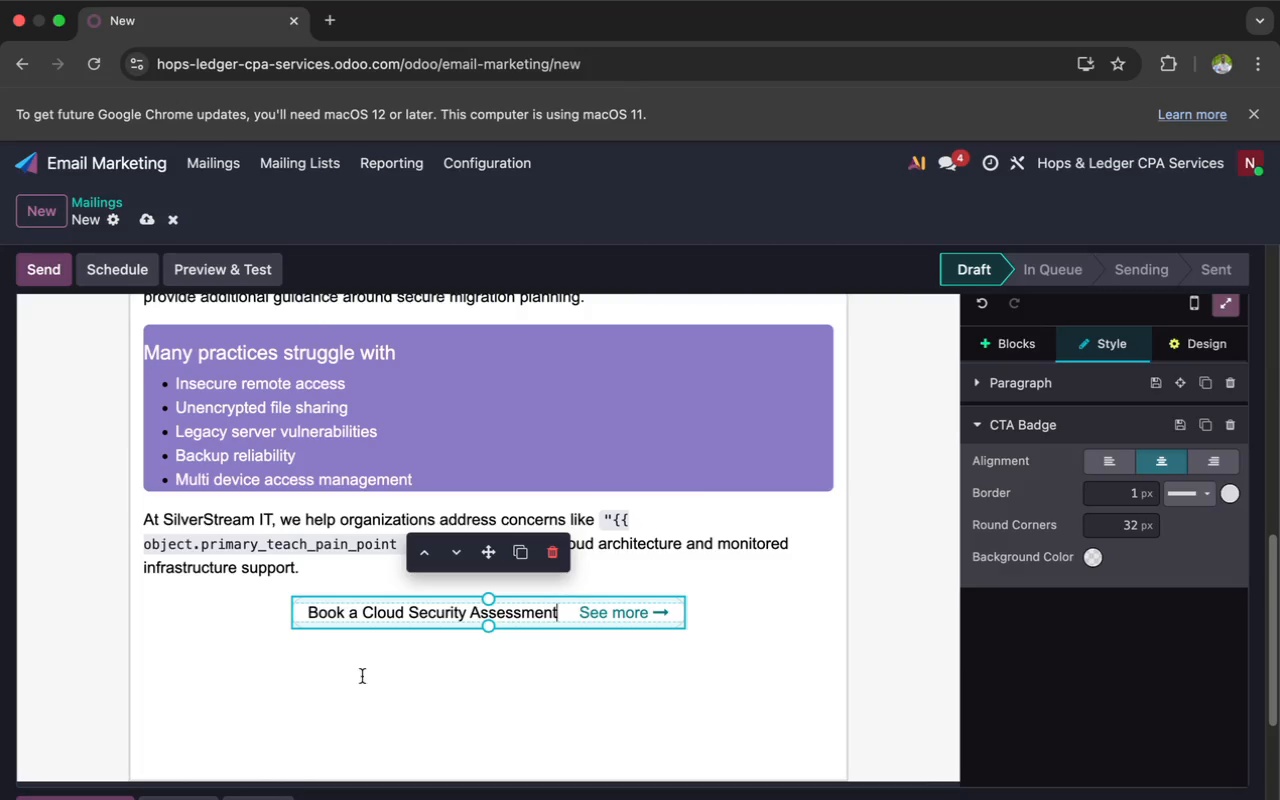 
wait(5.55)
 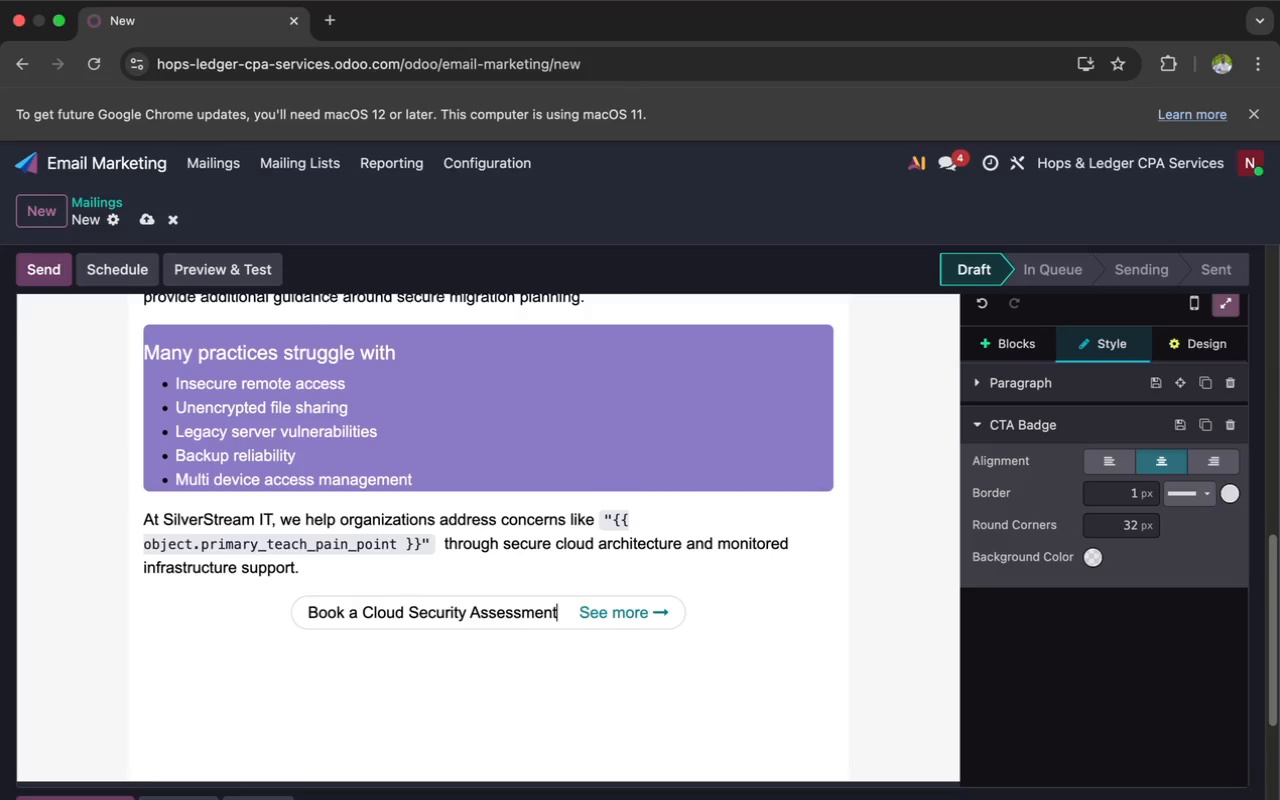 
left_click([315, 664])
 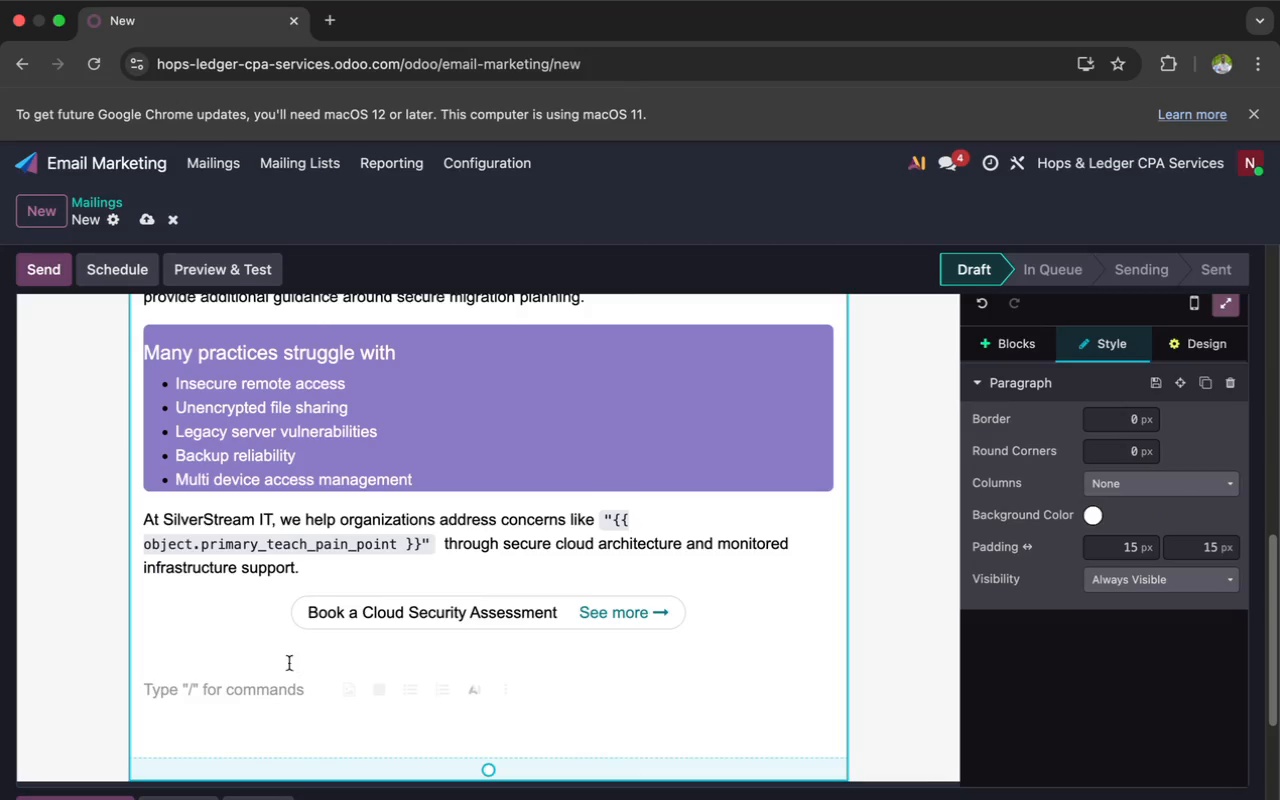 
left_click([241, 658])
 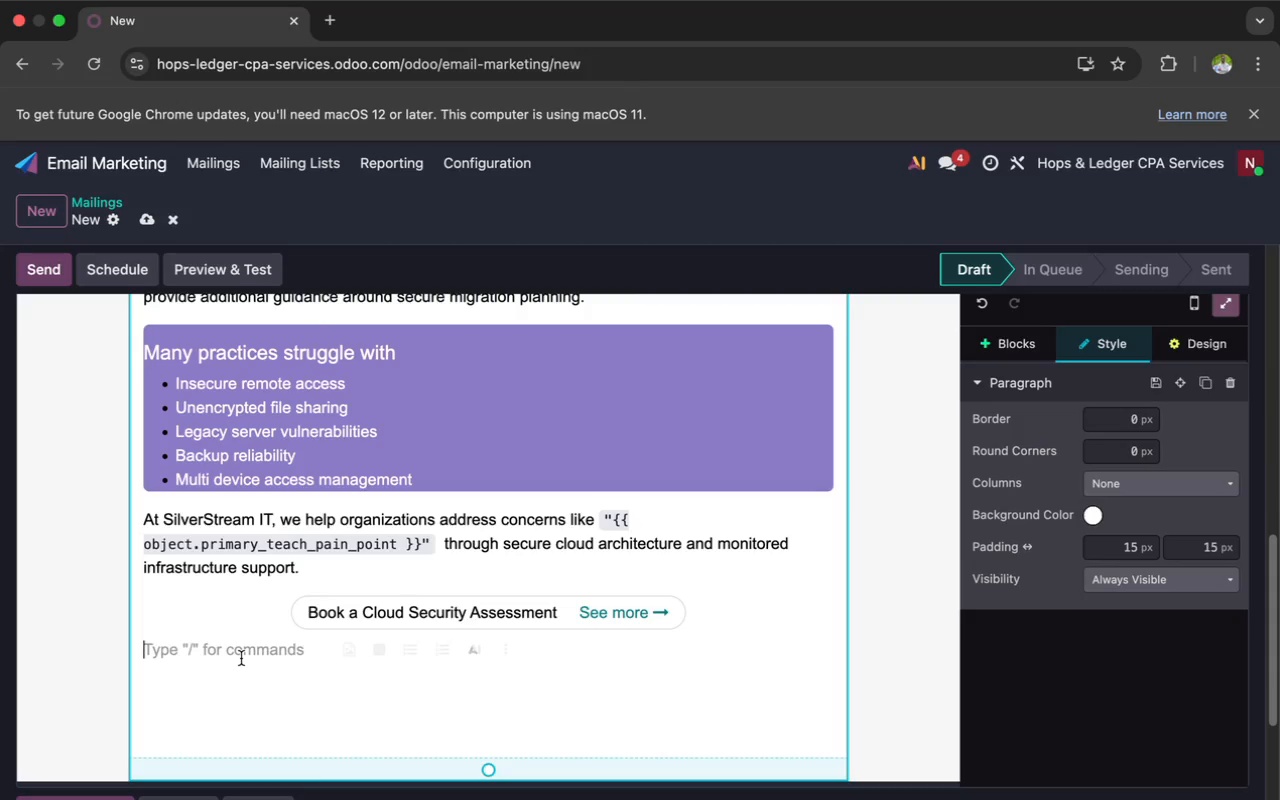 
wait(11.31)
 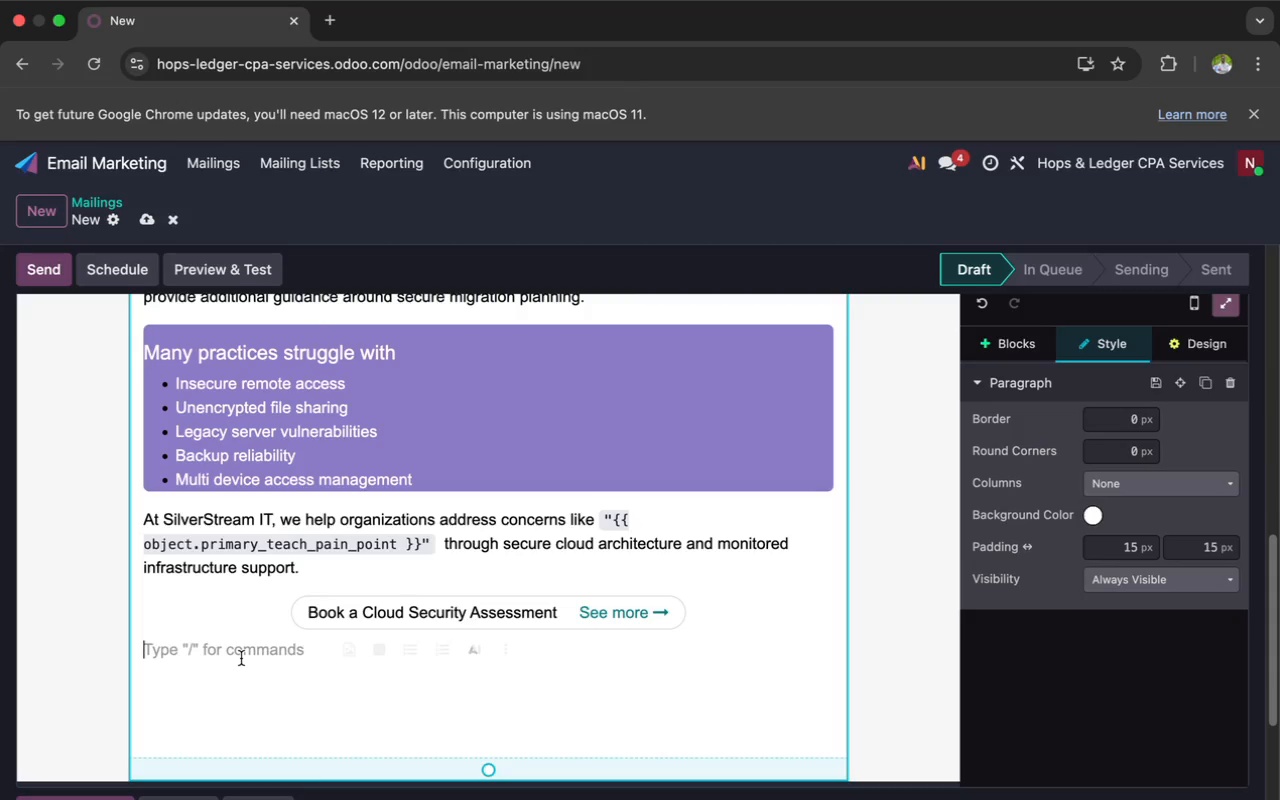 
scroll: coordinate [241, 658], scroll_direction: down, amount: 5.0
 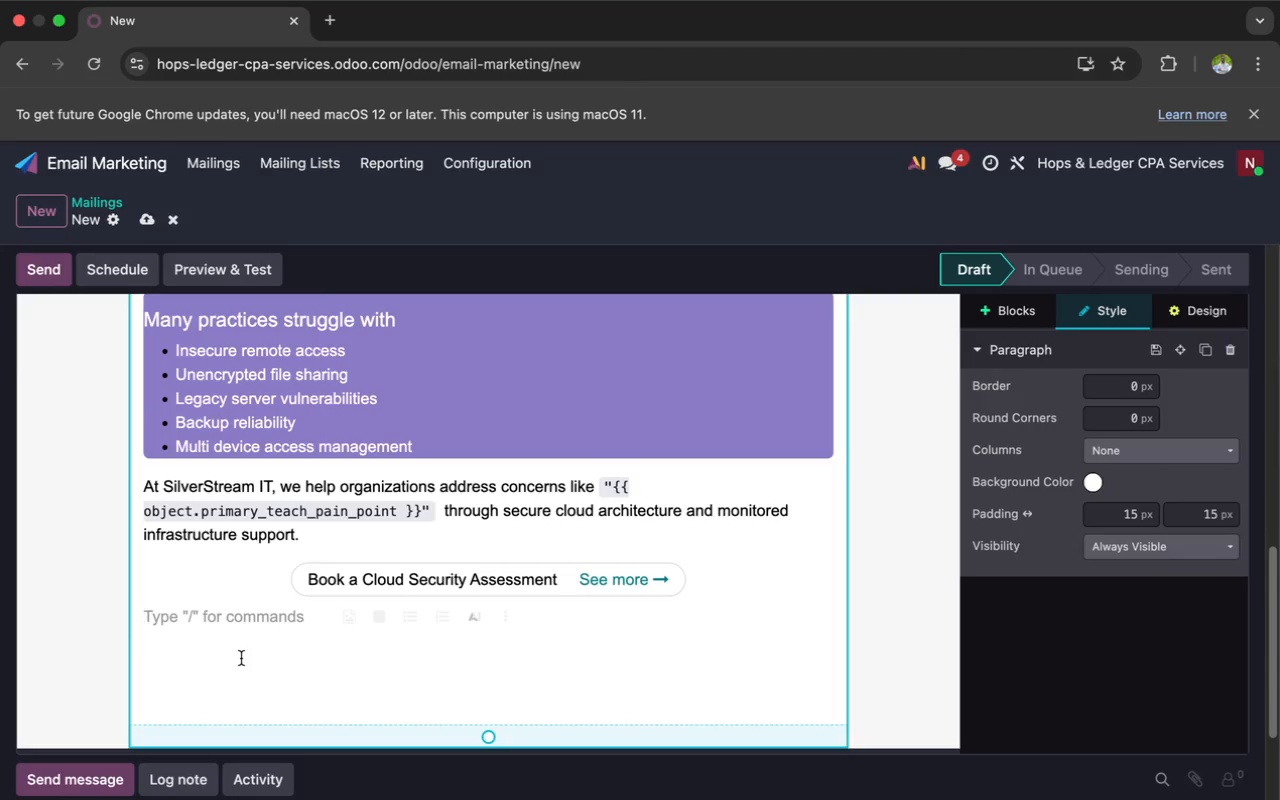 
wait(9.86)
 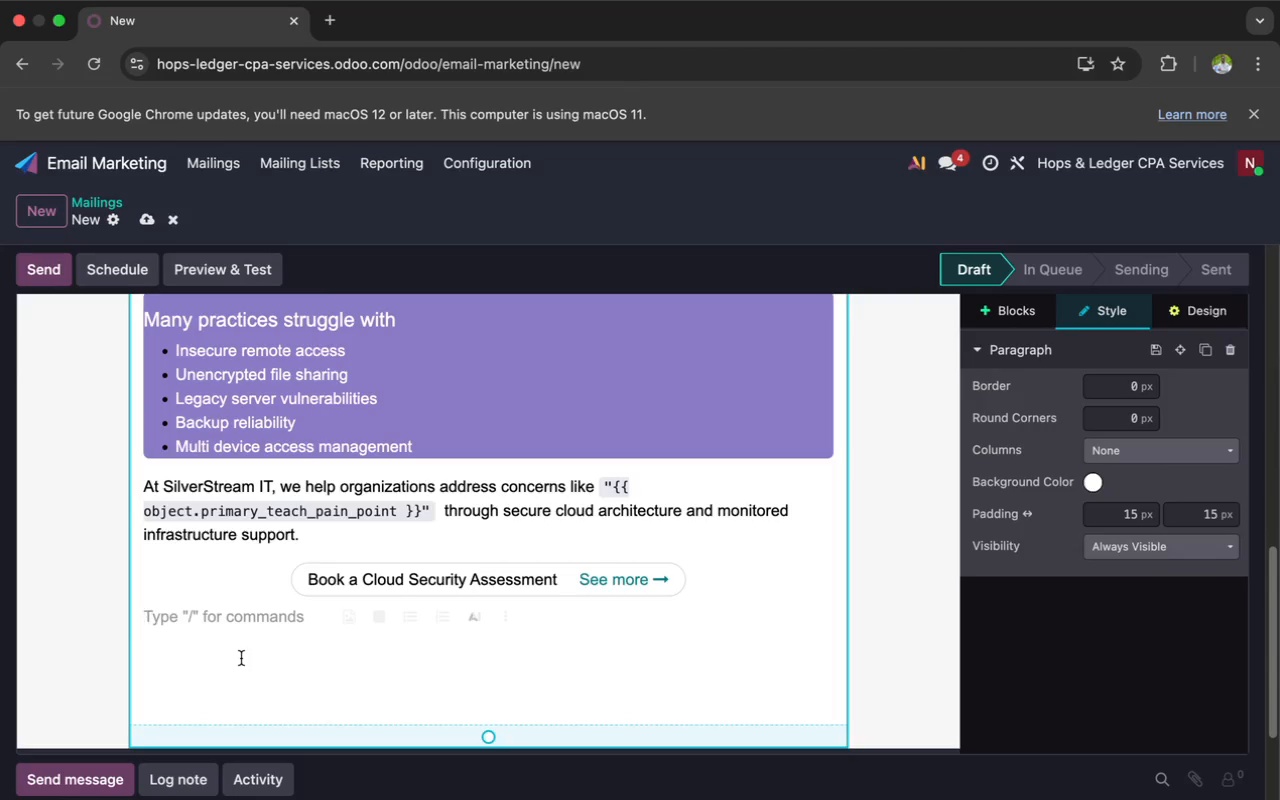 
left_click([1028, 317])
 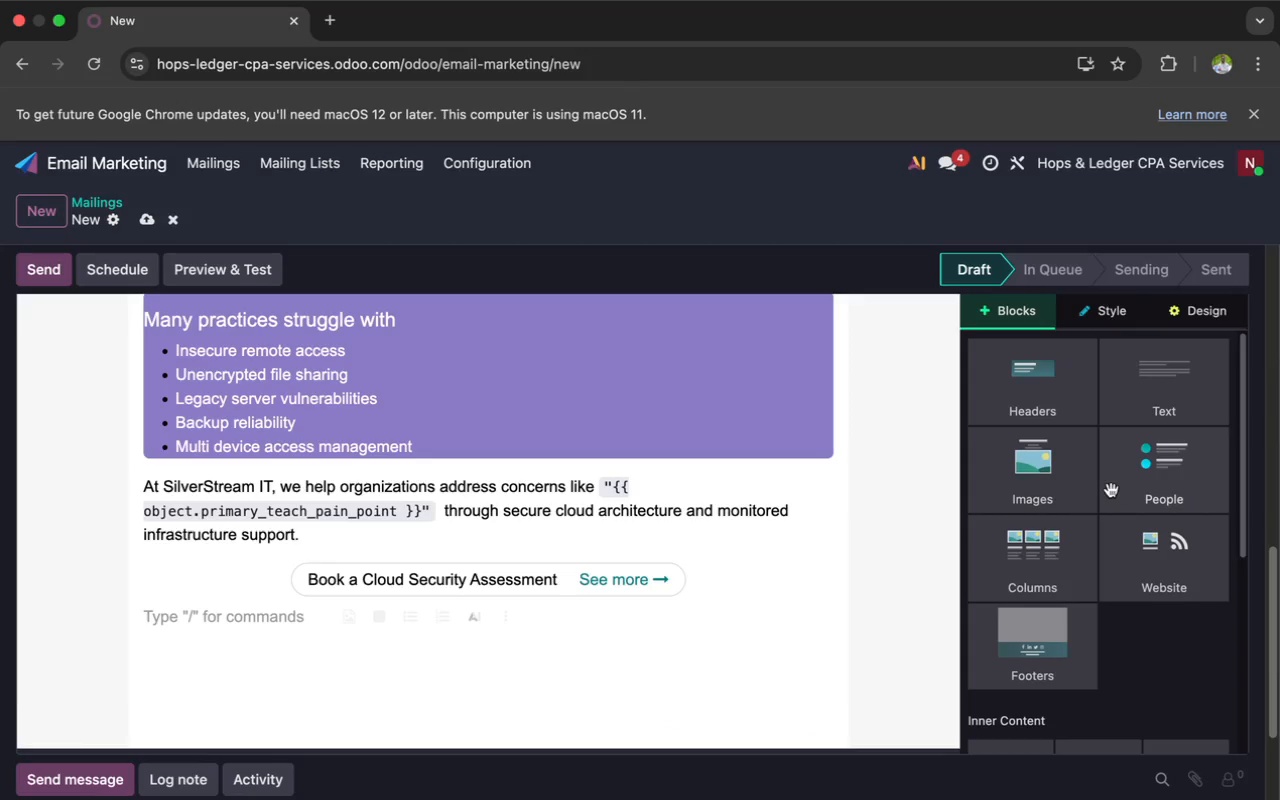 
scroll: coordinate [1111, 490], scroll_direction: down, amount: 30.0
 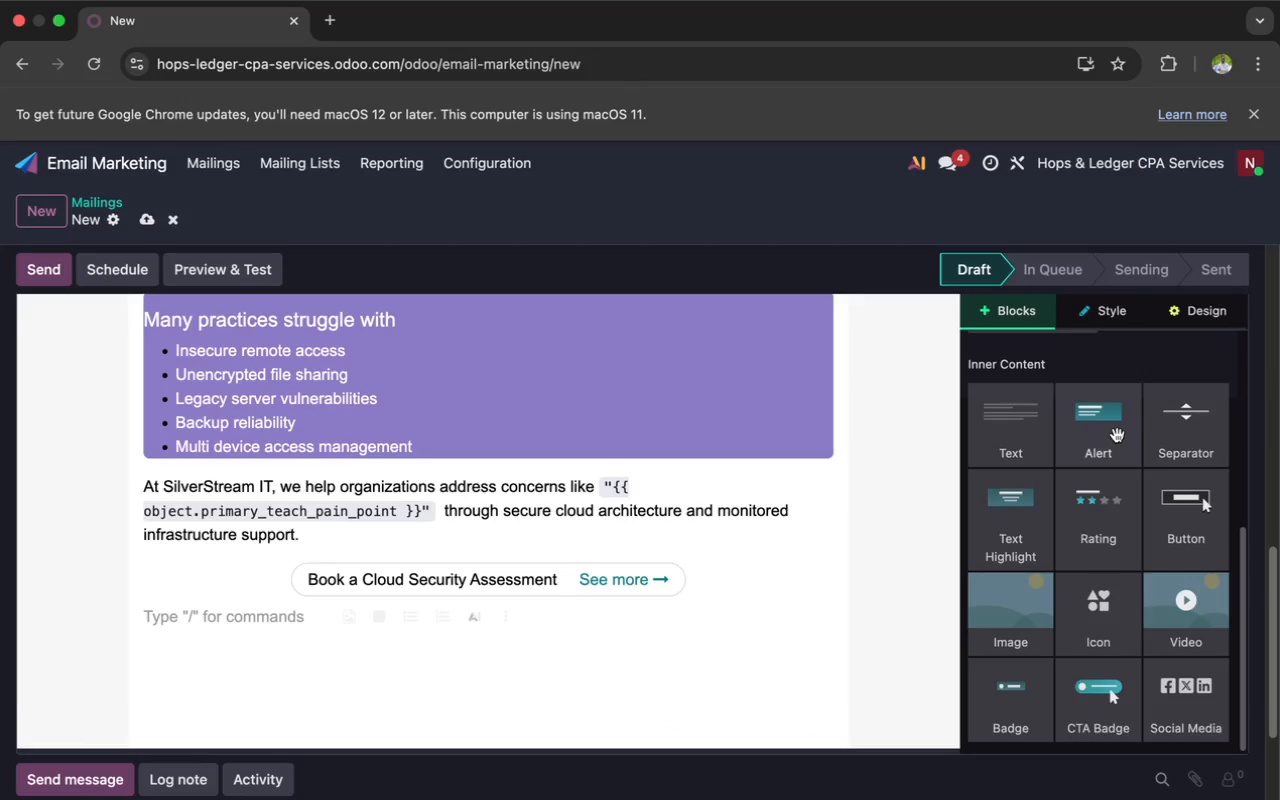 
wait(6.78)
 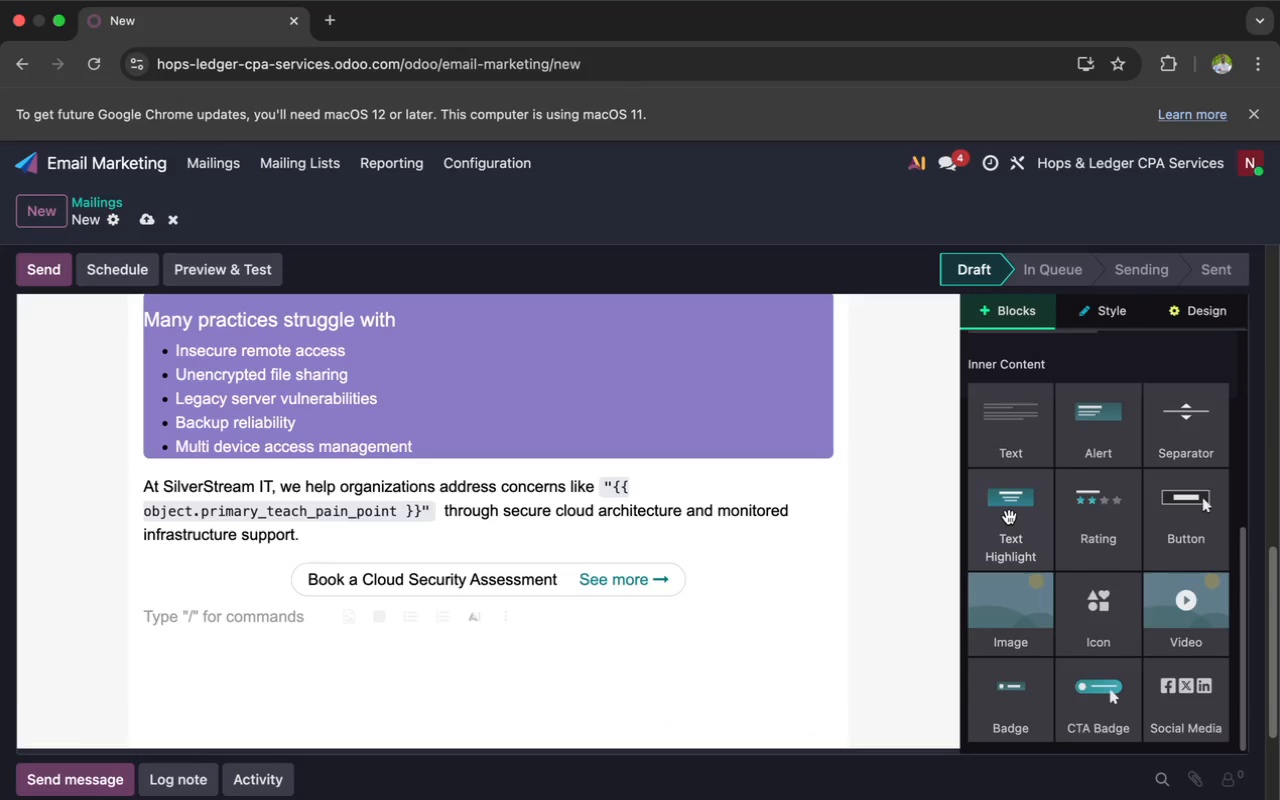 
left_click_drag(start_coordinate=[1023, 522], to_coordinate=[641, 677])
 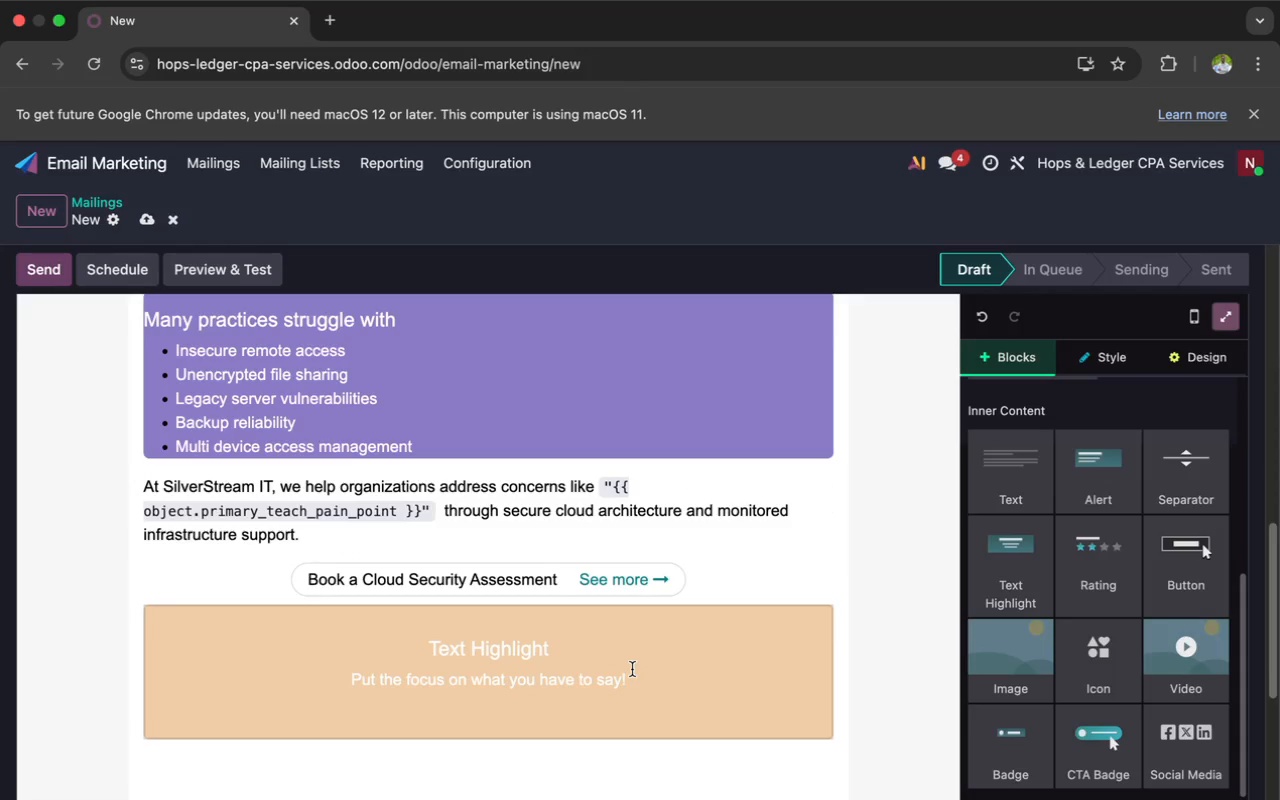 
wait(6.51)
 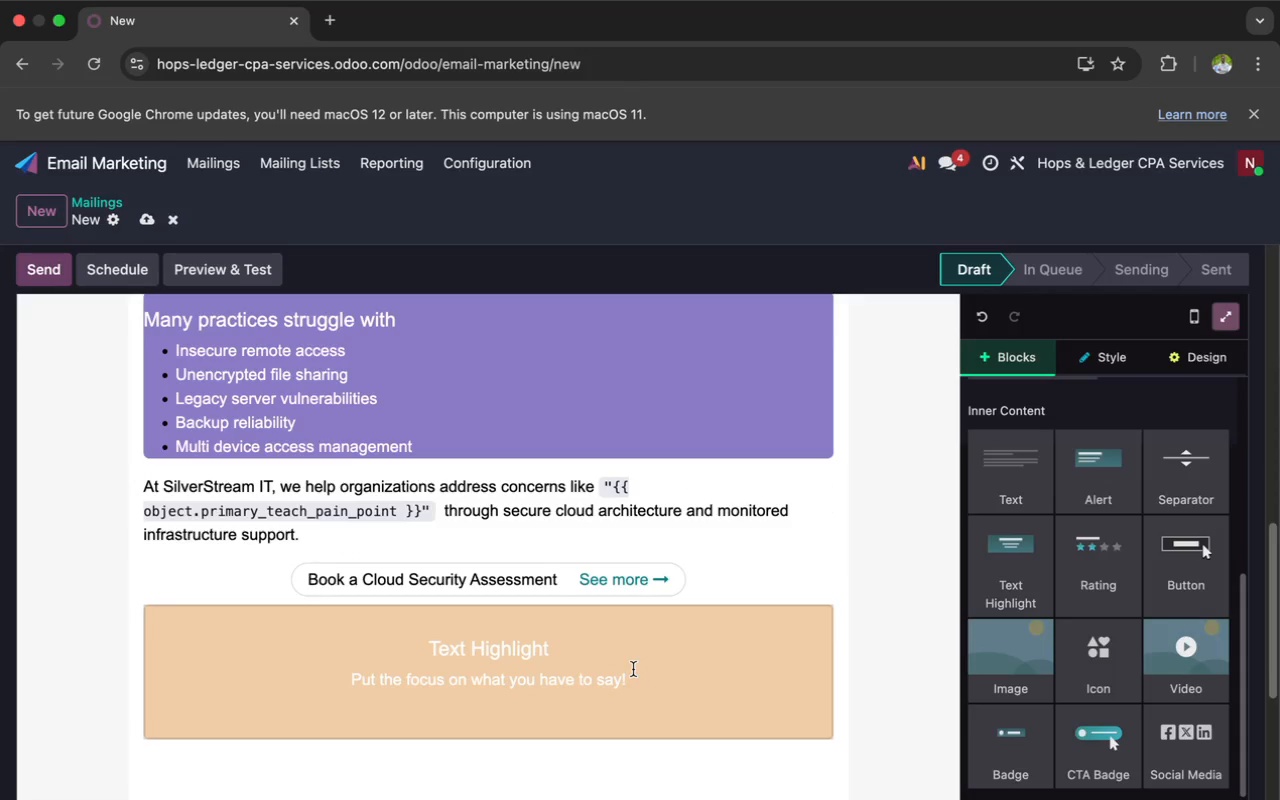 
left_click([579, 671])
 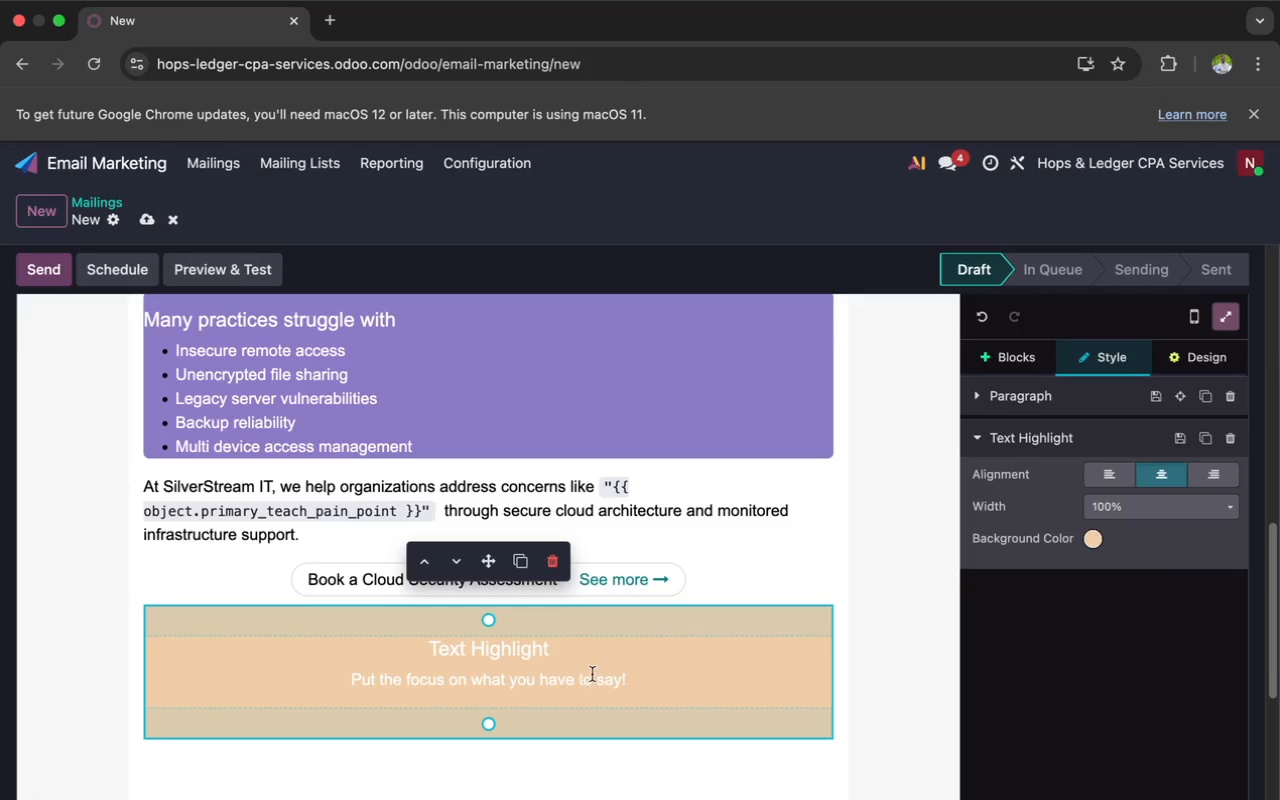 
left_click_drag(start_coordinate=[620, 683], to_coordinate=[426, 649])
 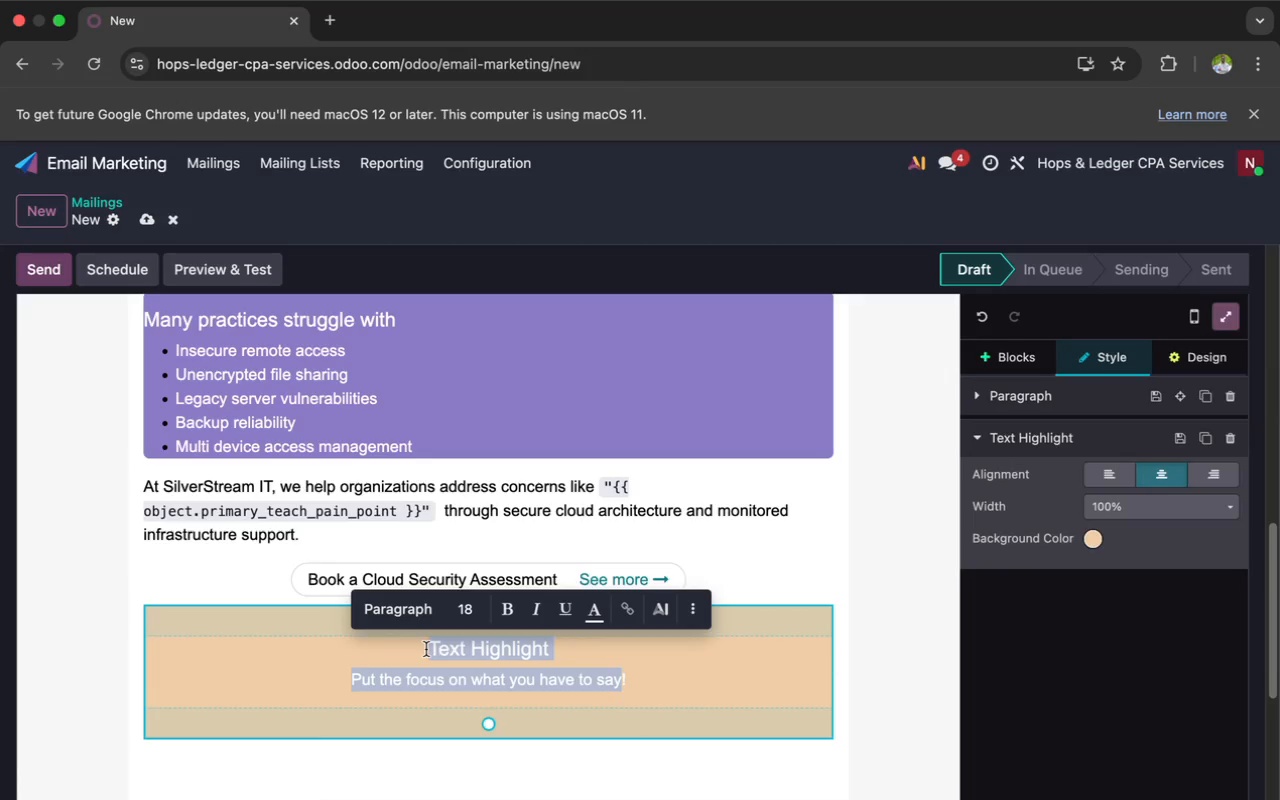 
key(Backspace)
 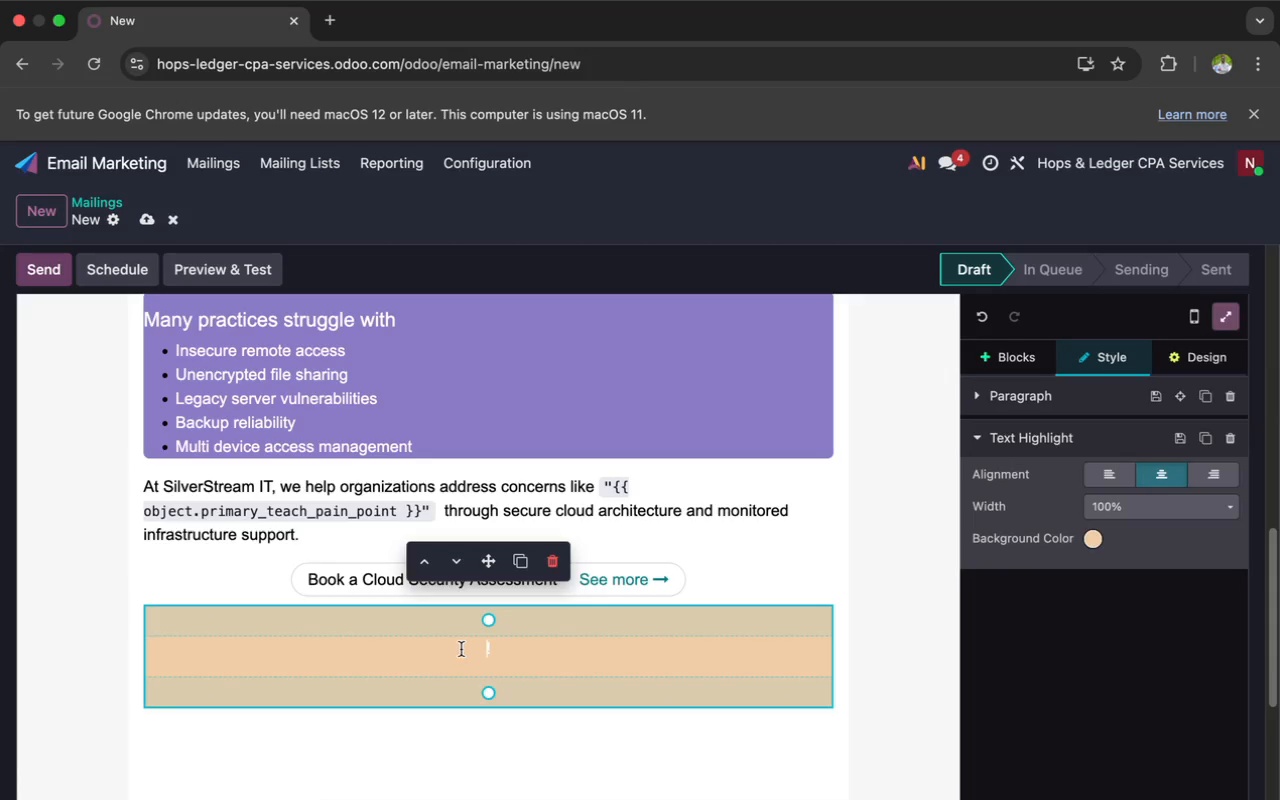 
left_click([500, 646])
 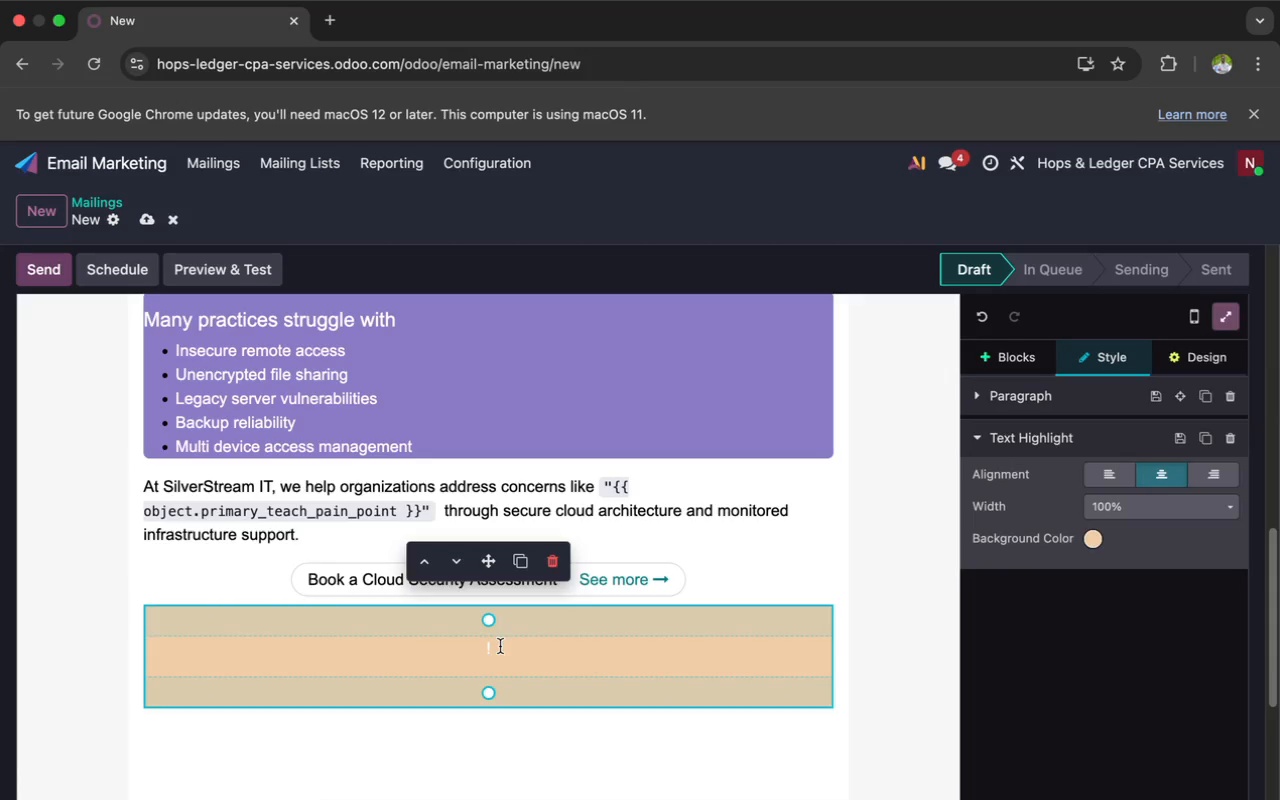 
key(Backspace)
 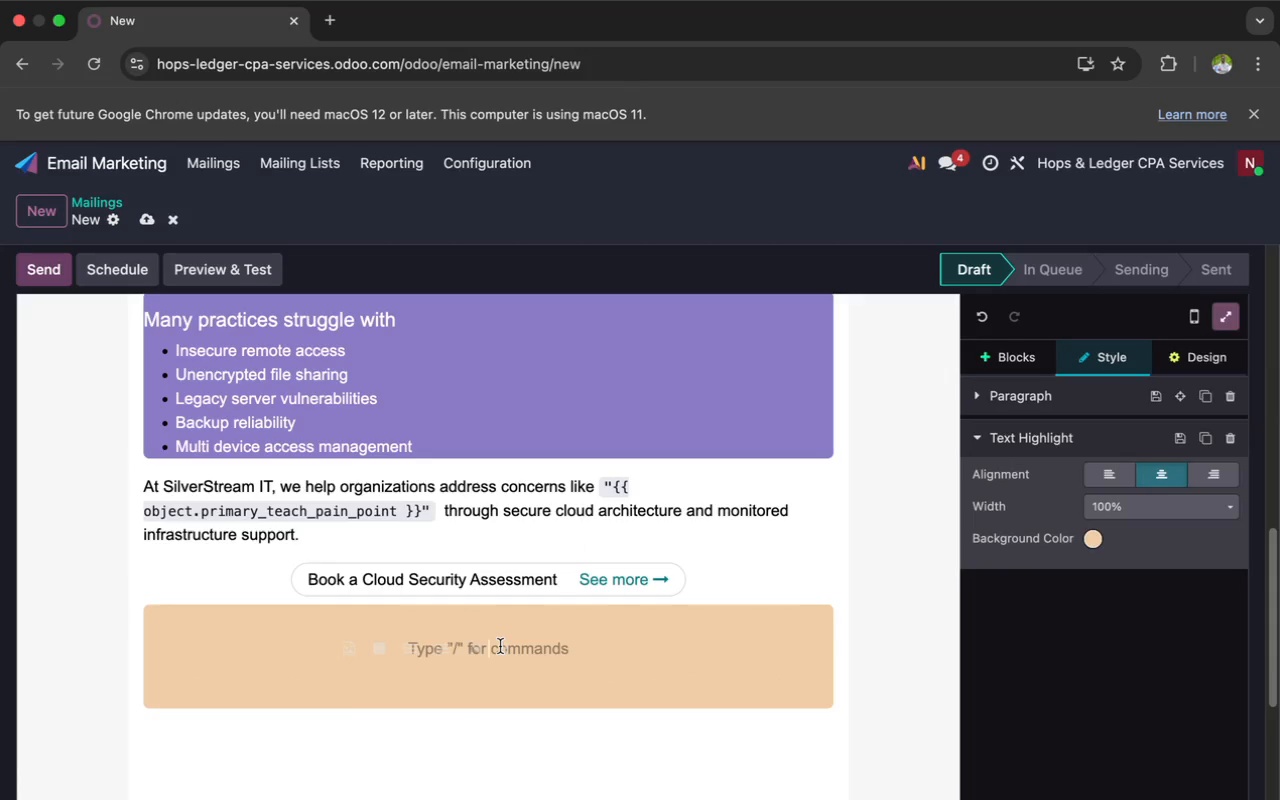 
wait(5.94)
 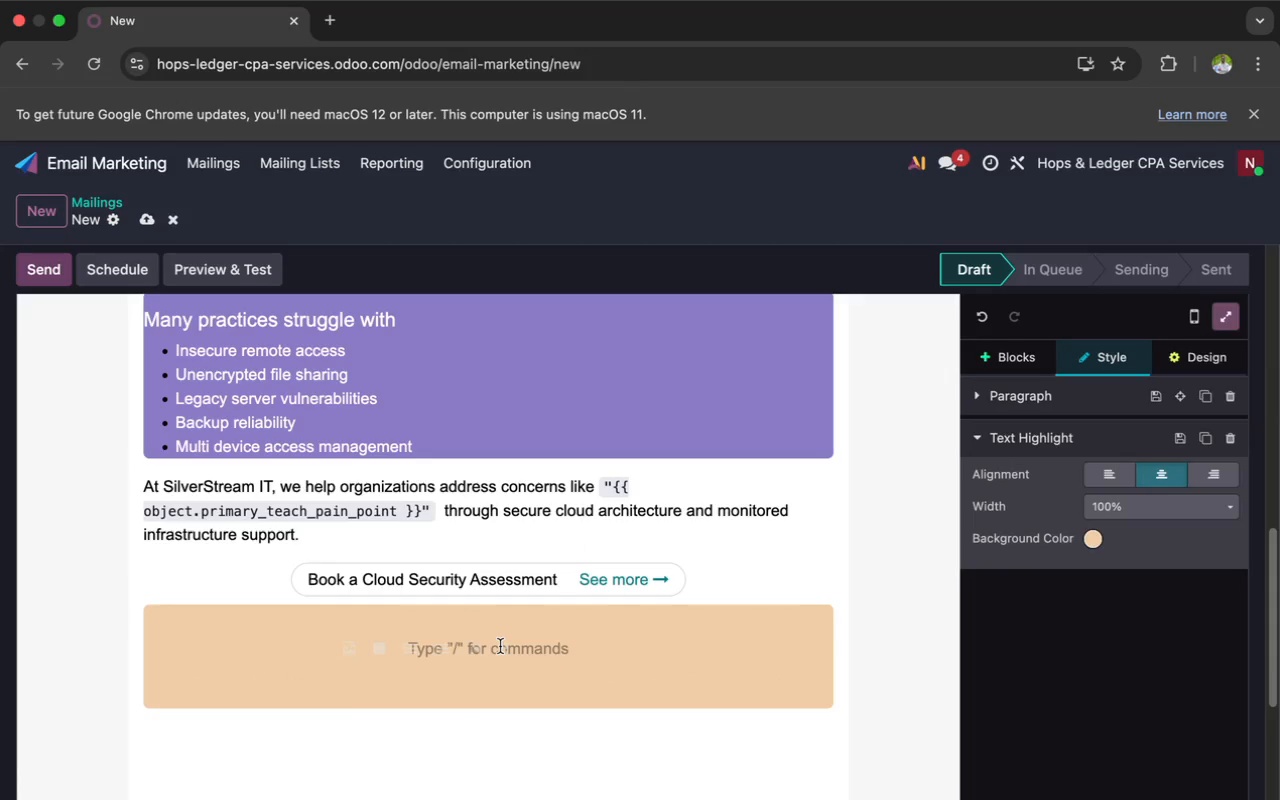 
type(Wh)
 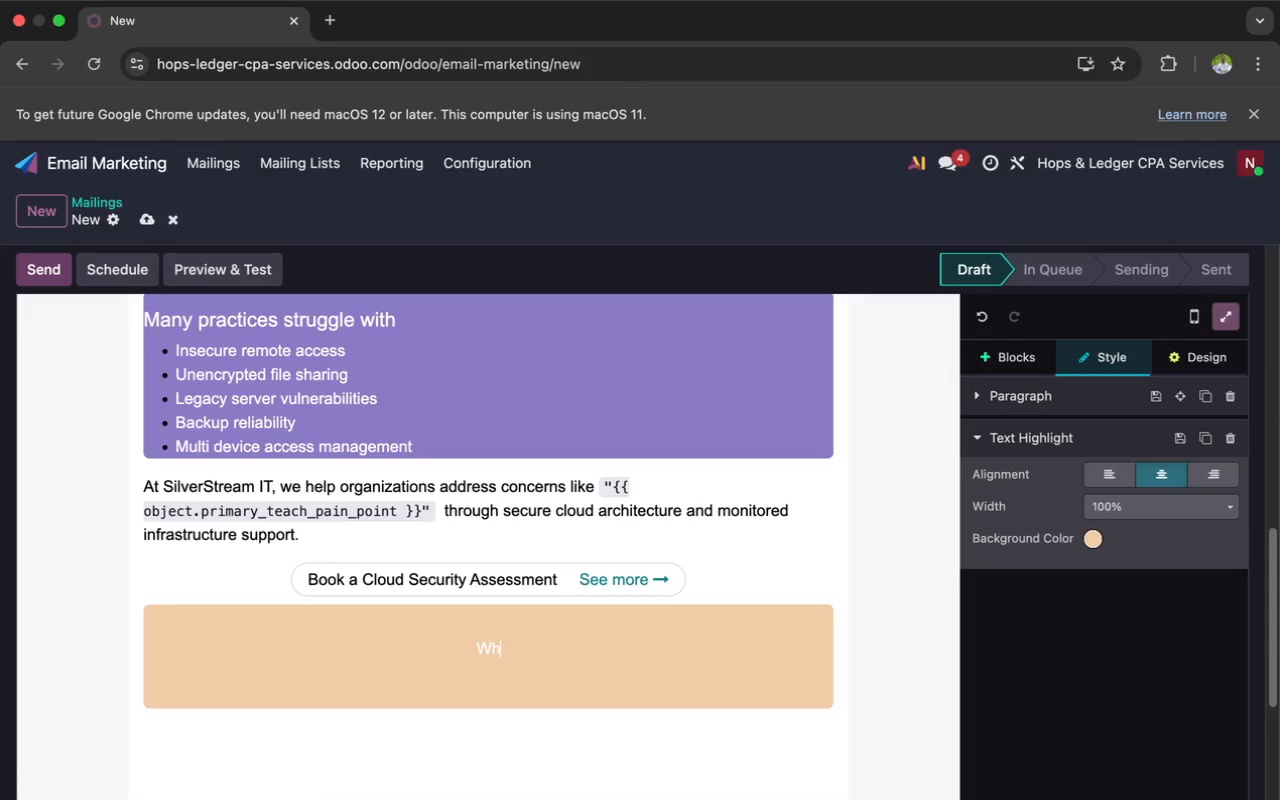 
type(at )
 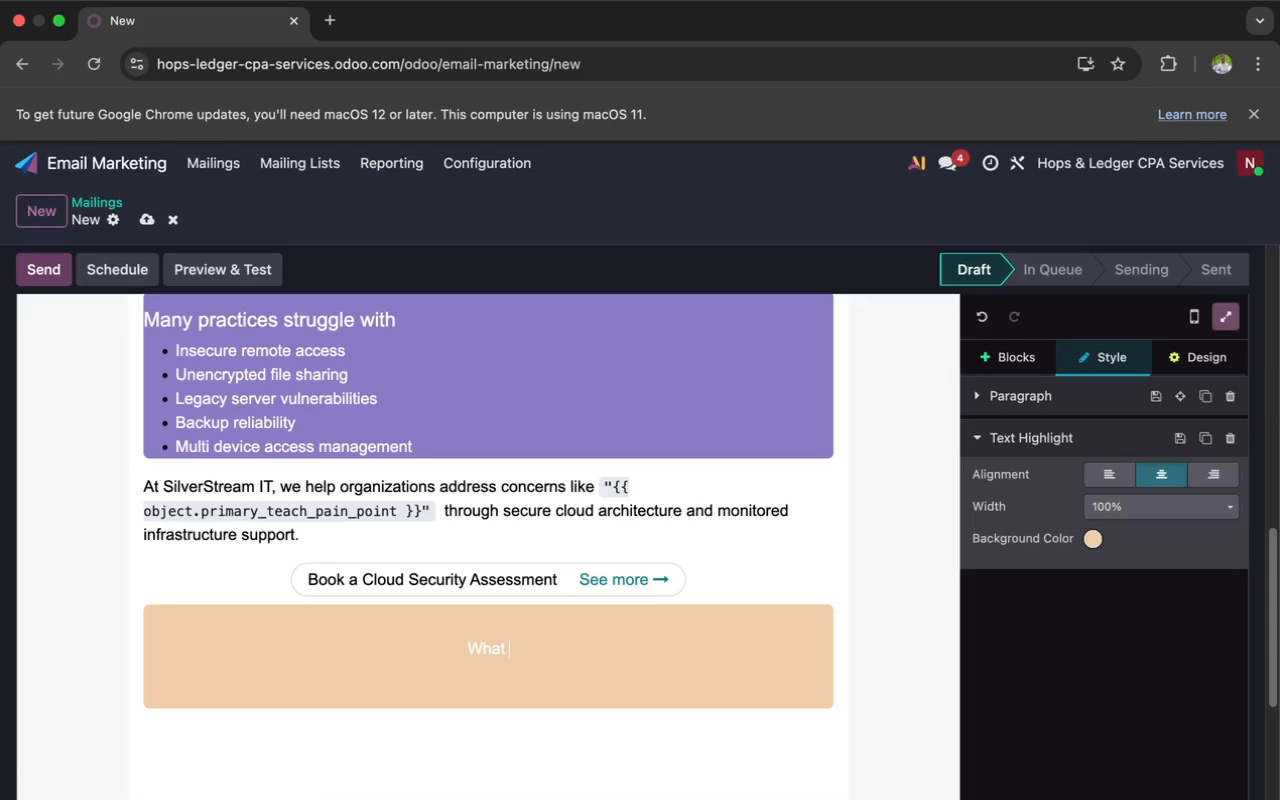 
type(Our  S)
key(Backspace)
key(Backspace)
type(Se)
 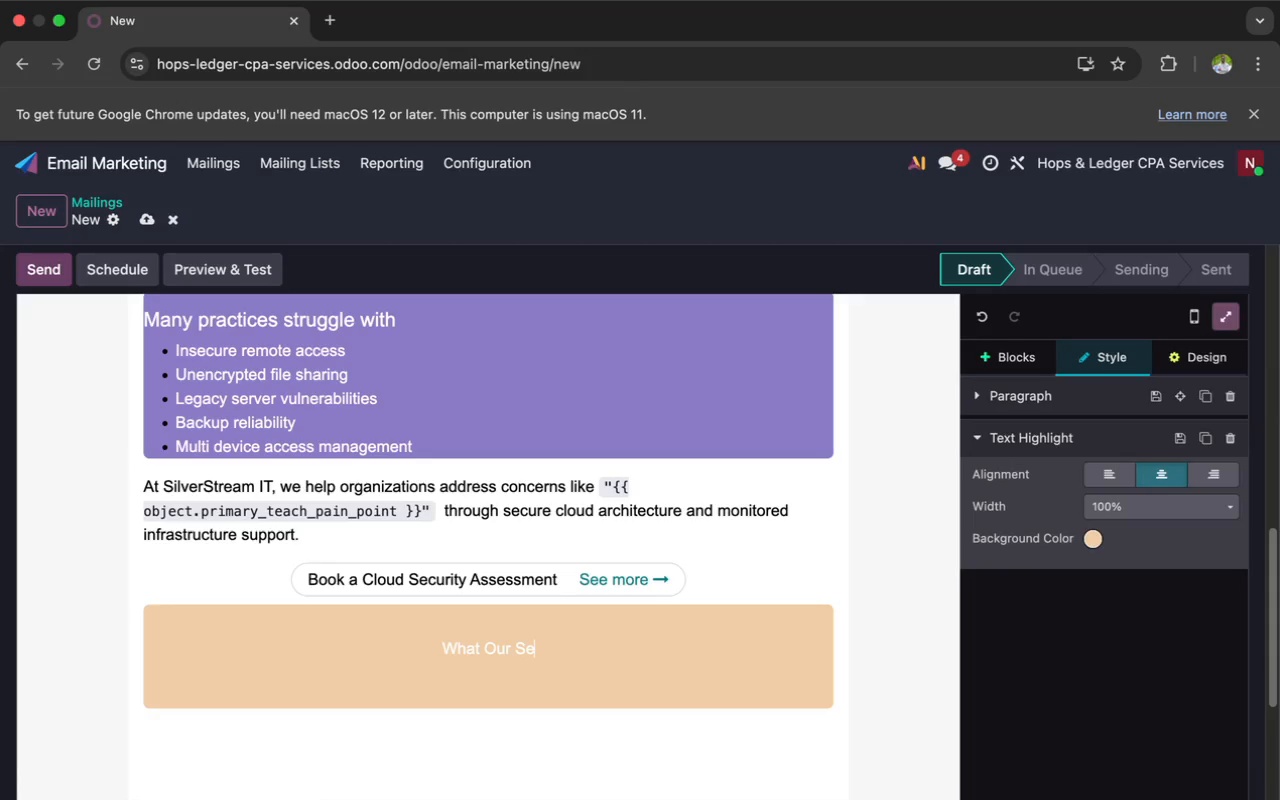 
type(curity Asses)
 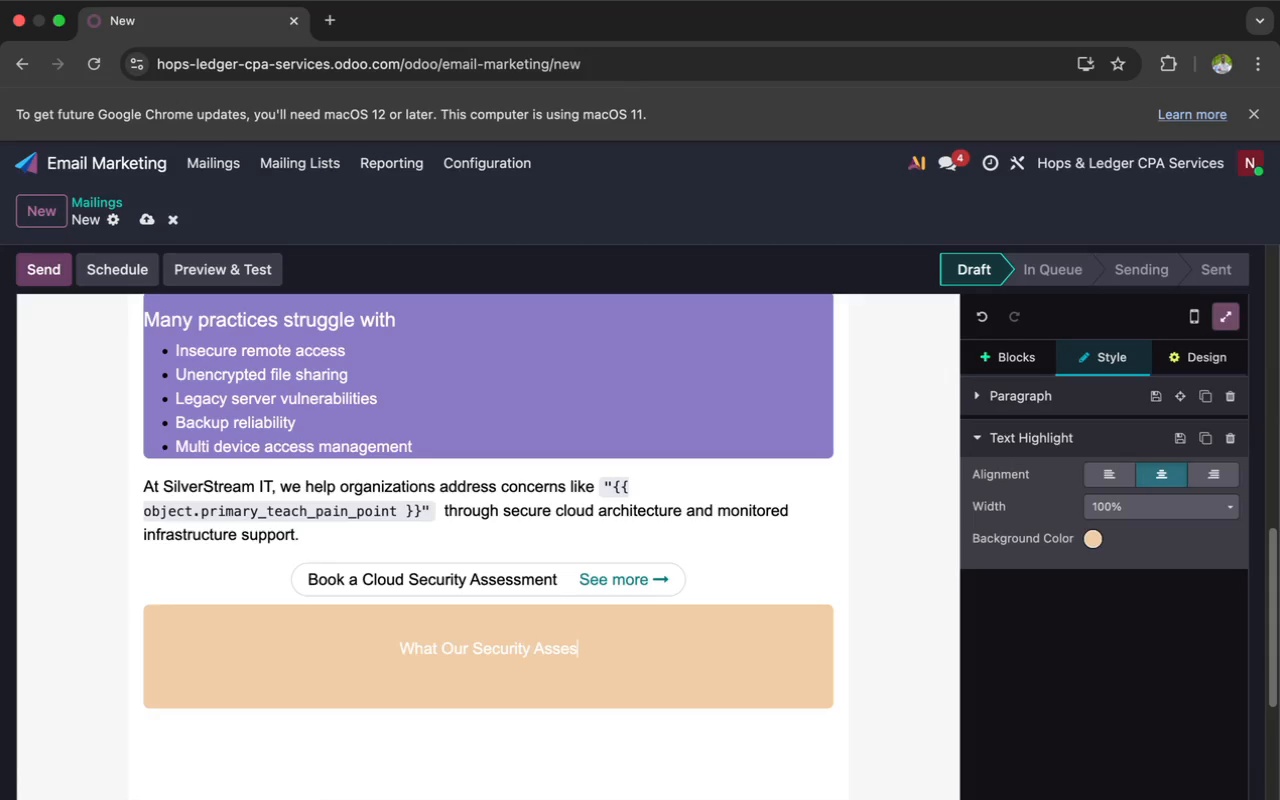 
type(sments Include)
 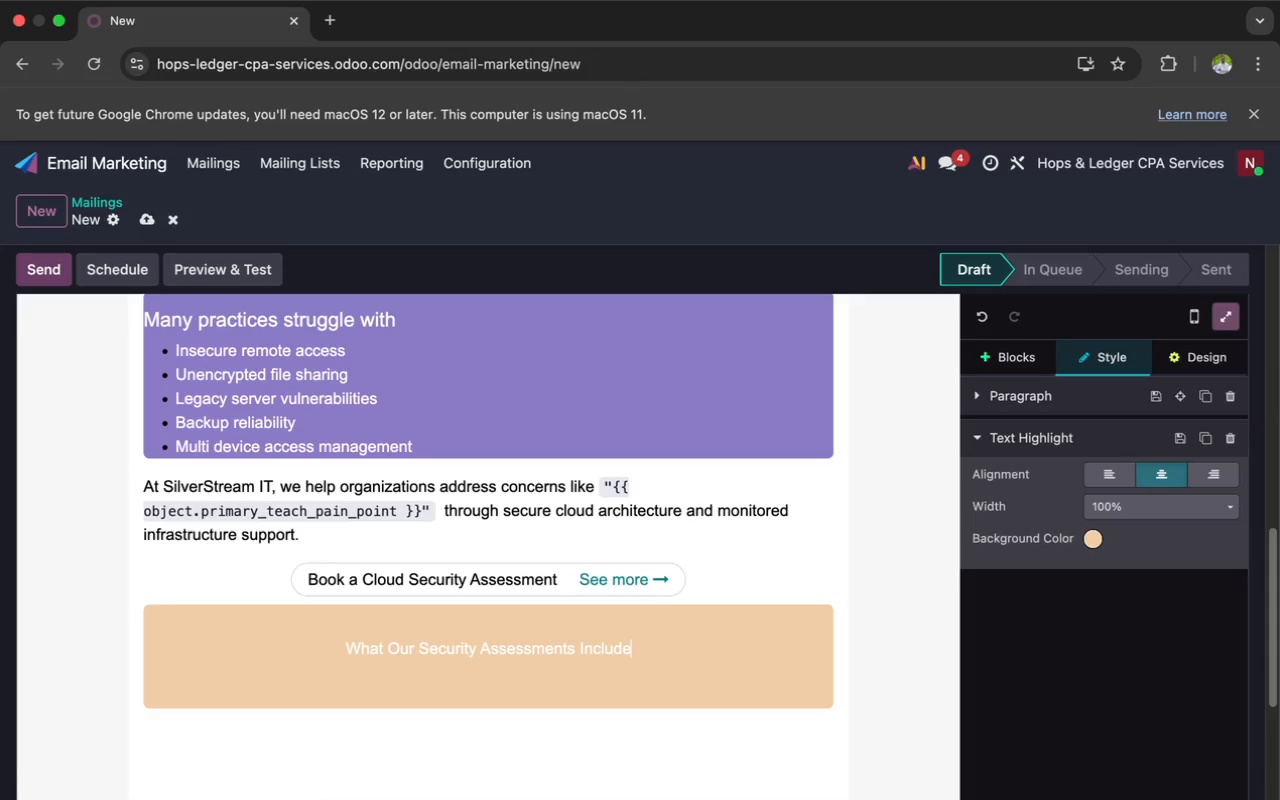 
wait(7.55)
 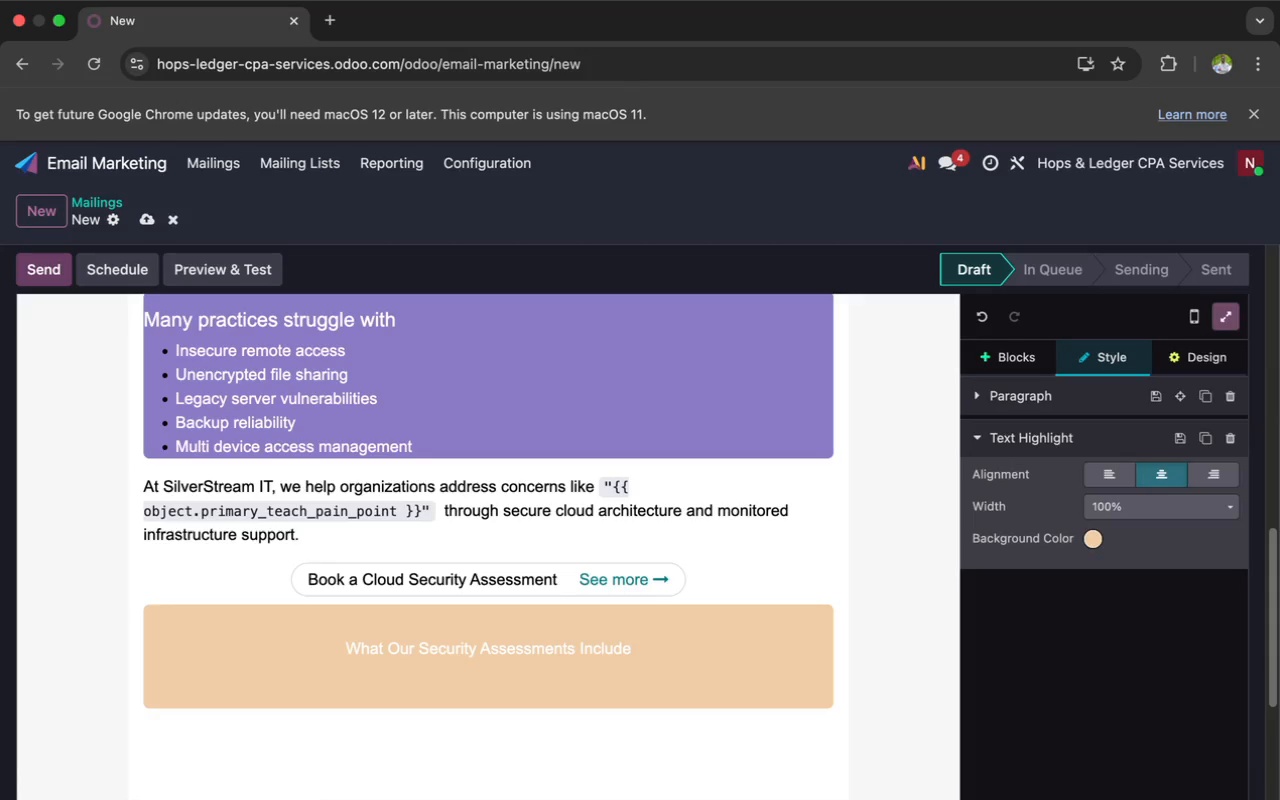 
key(Enter)
 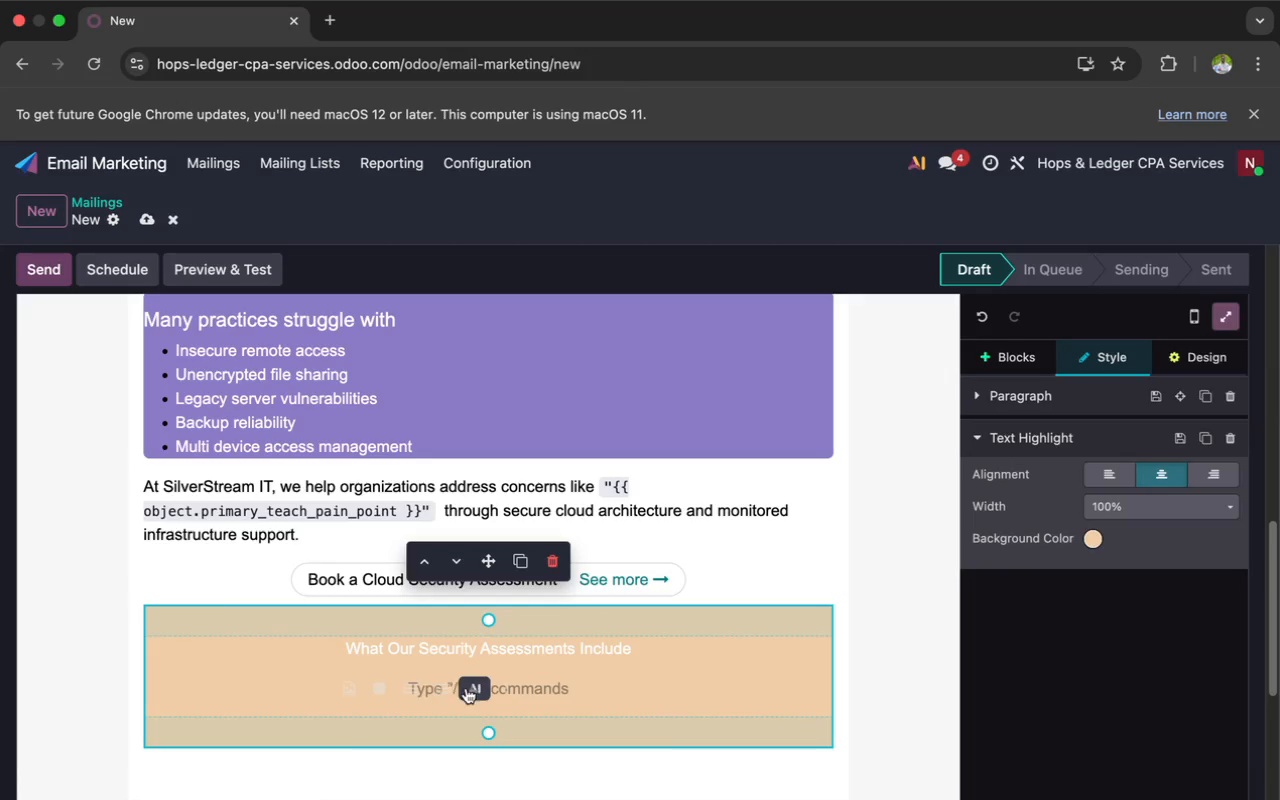 
wait(5.58)
 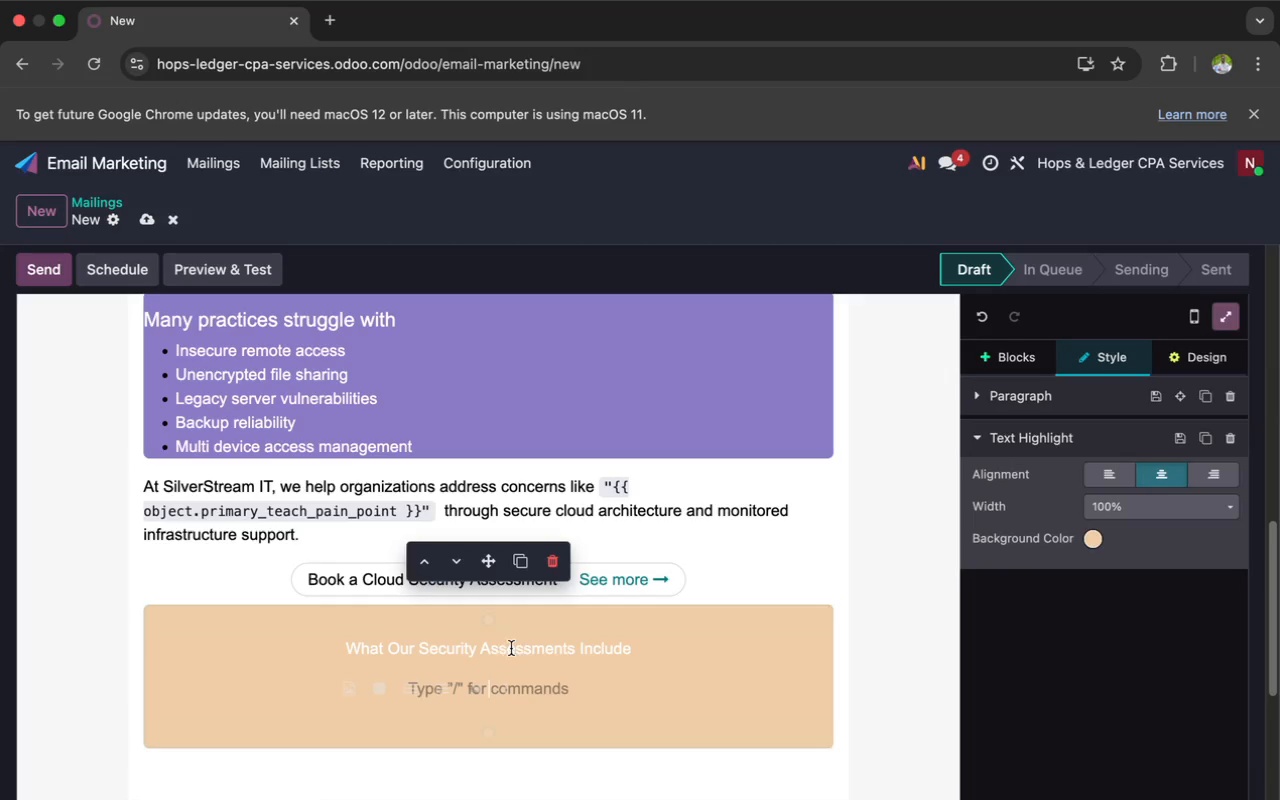 
left_click([413, 682])
 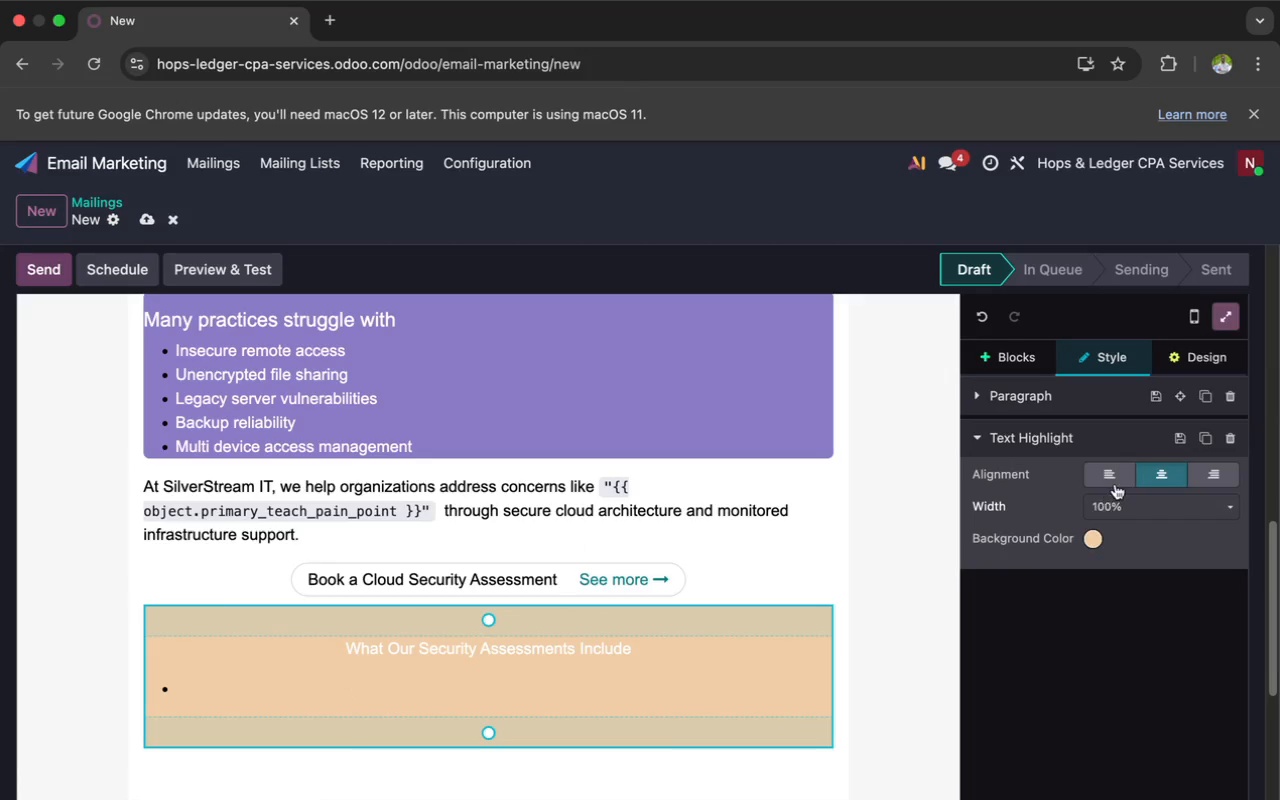 
left_click([1107, 476])
 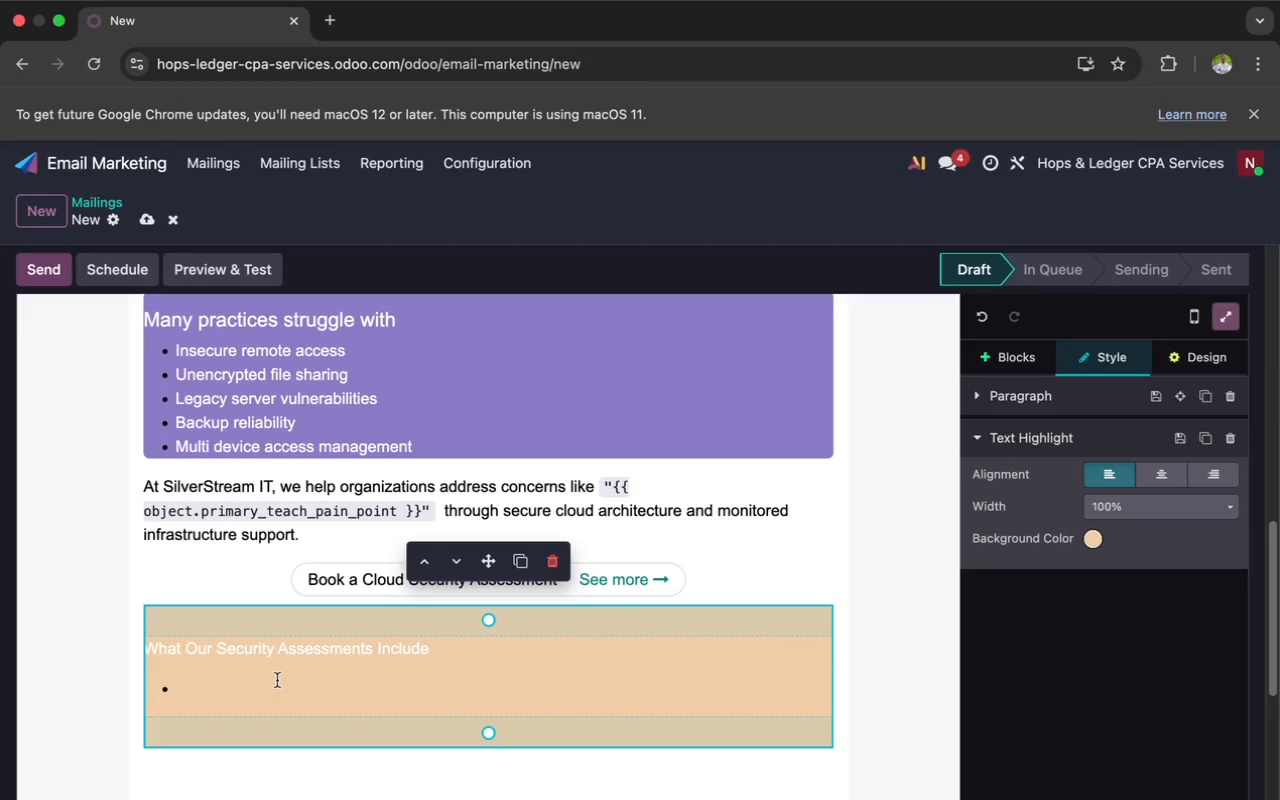 
left_click([218, 685])
 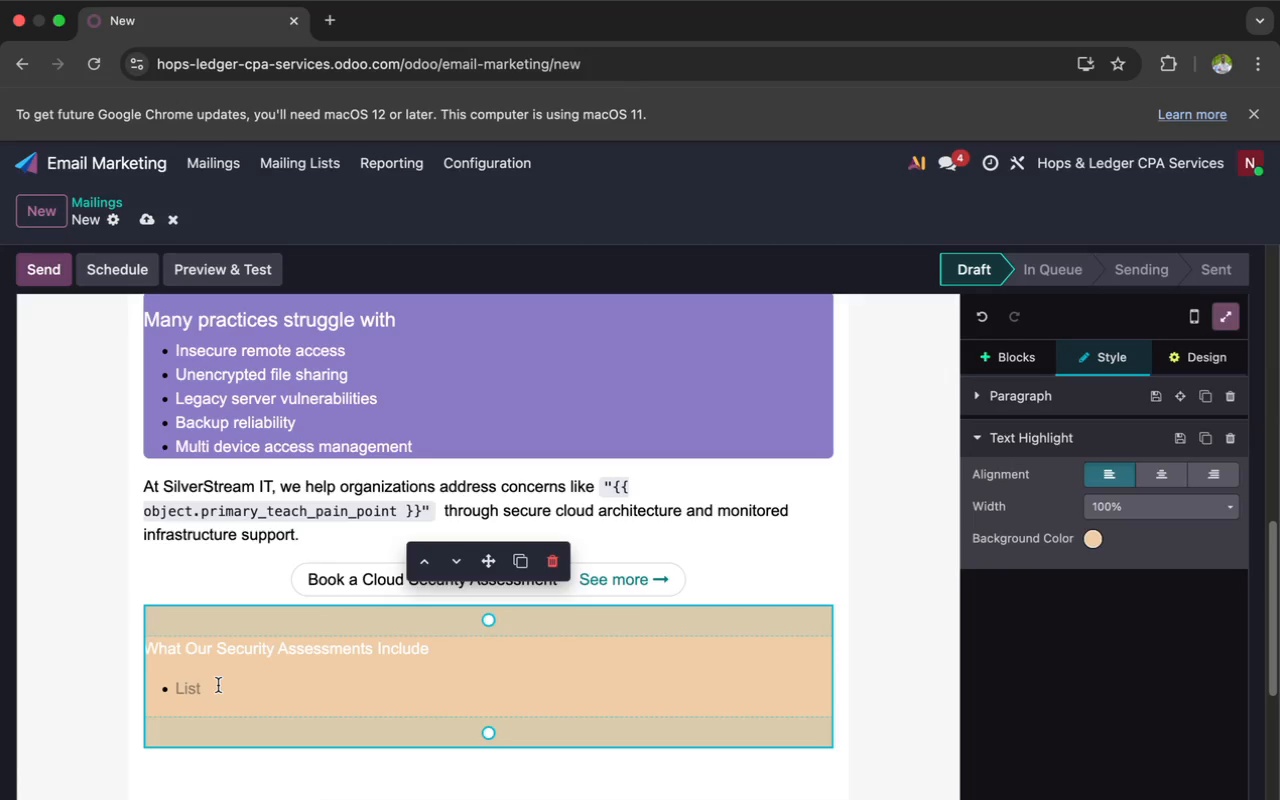 
type(In)
 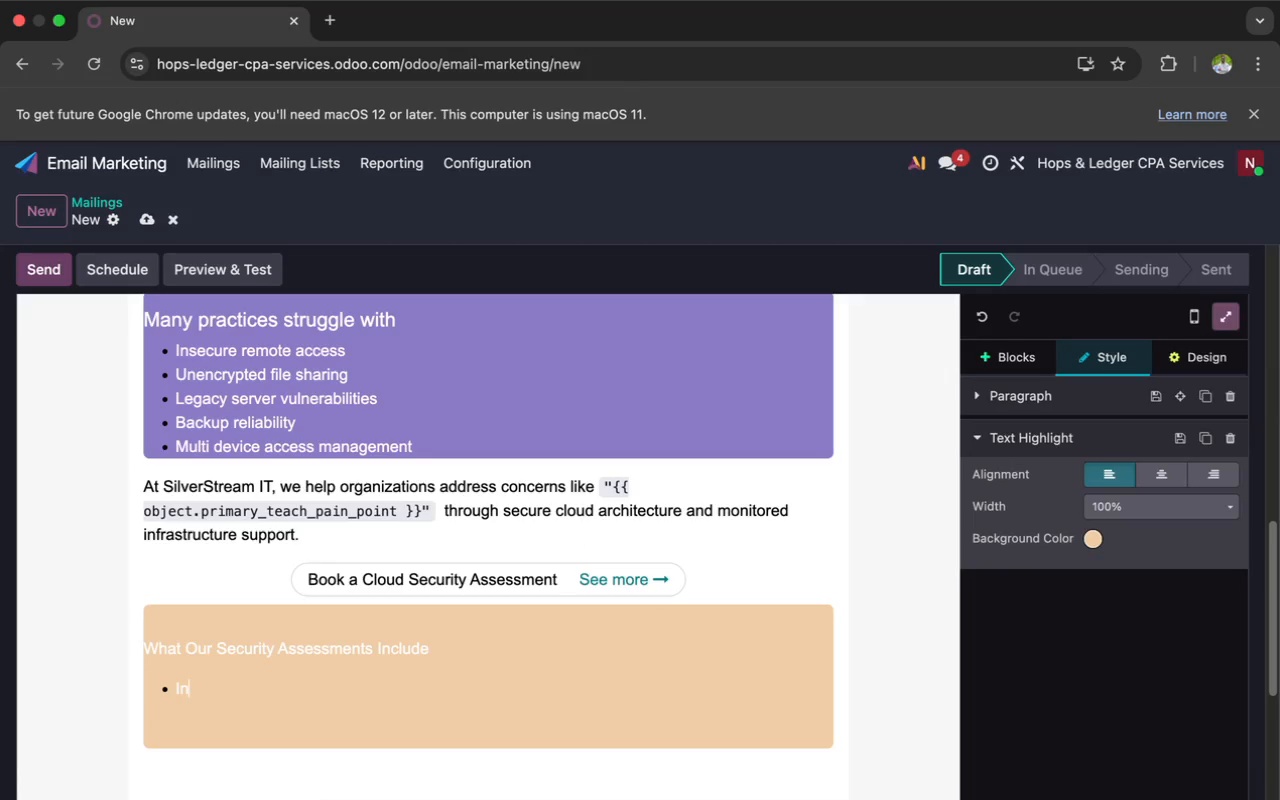 
wait(5.96)
 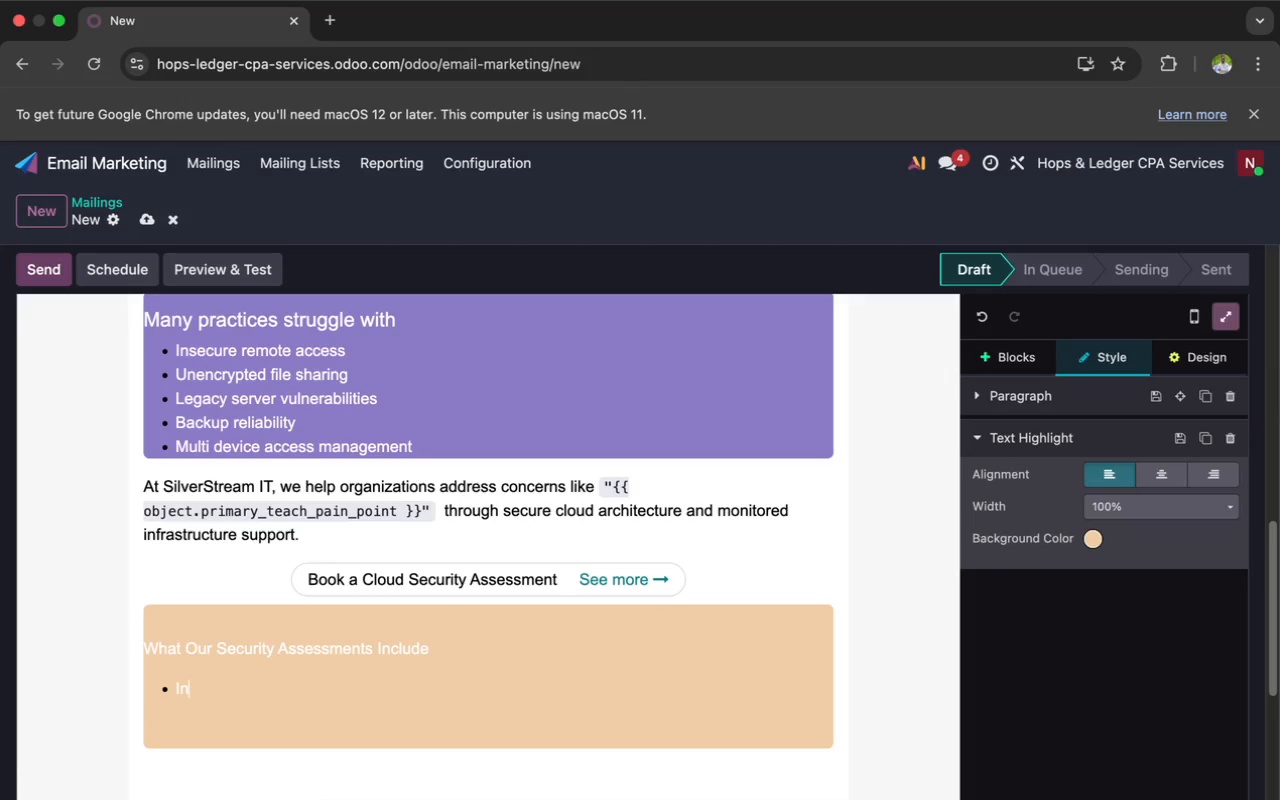 
type(fra)
 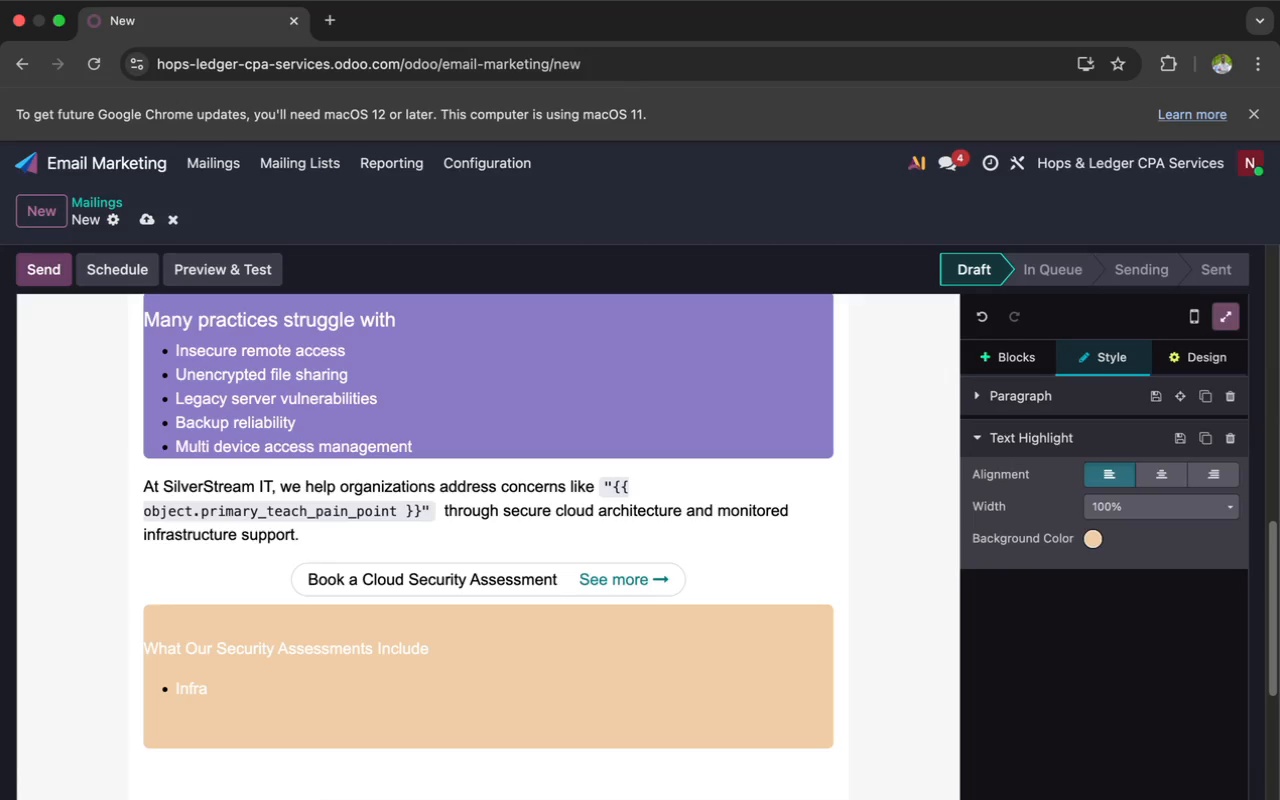 
type(stra)
 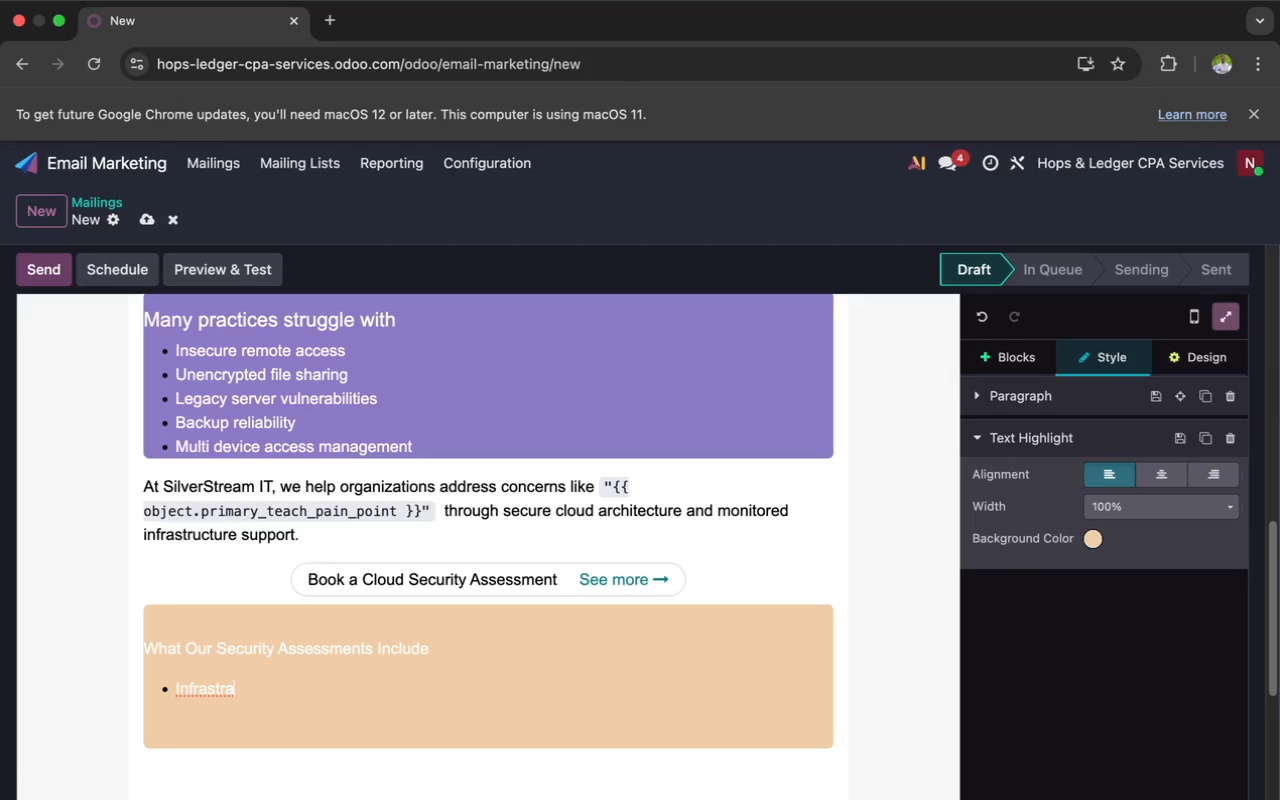 
key(Backspace)
type(ucture)
 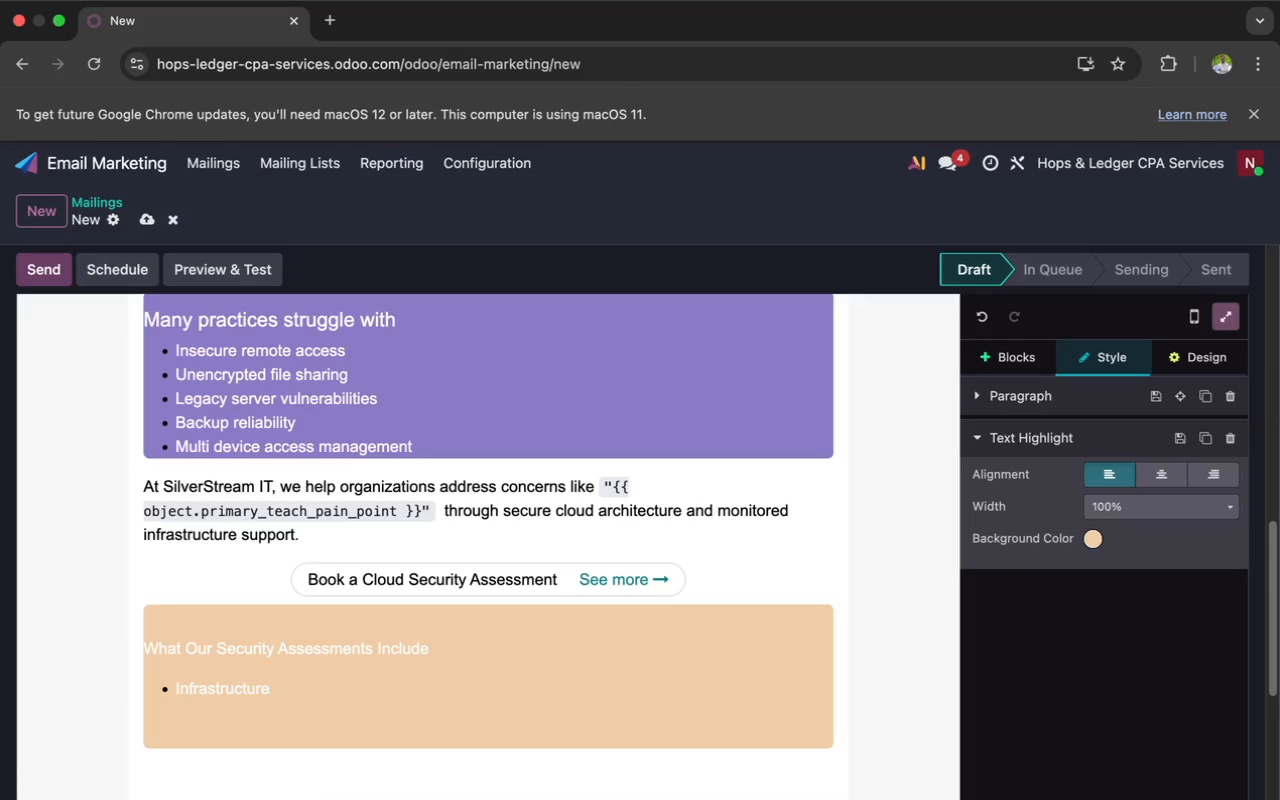 
wait(10.7)
 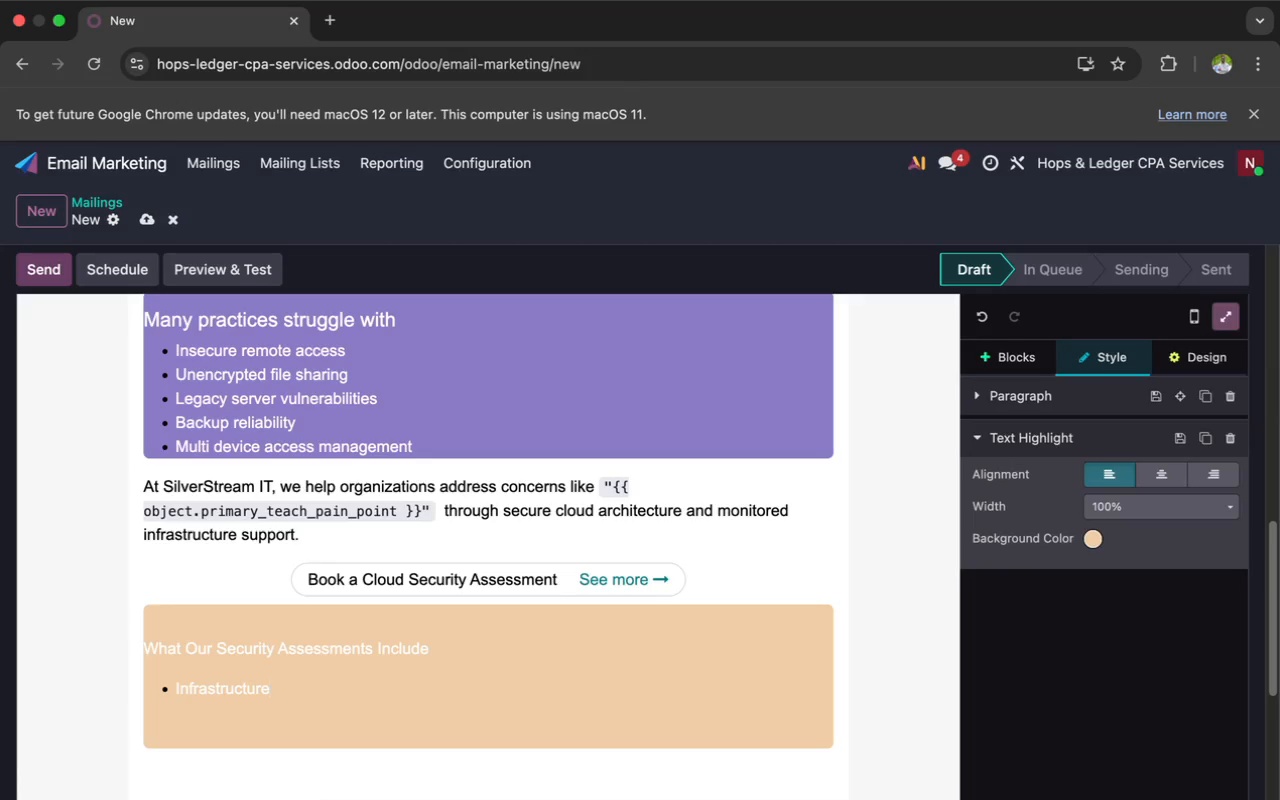 
type( risk ana)
 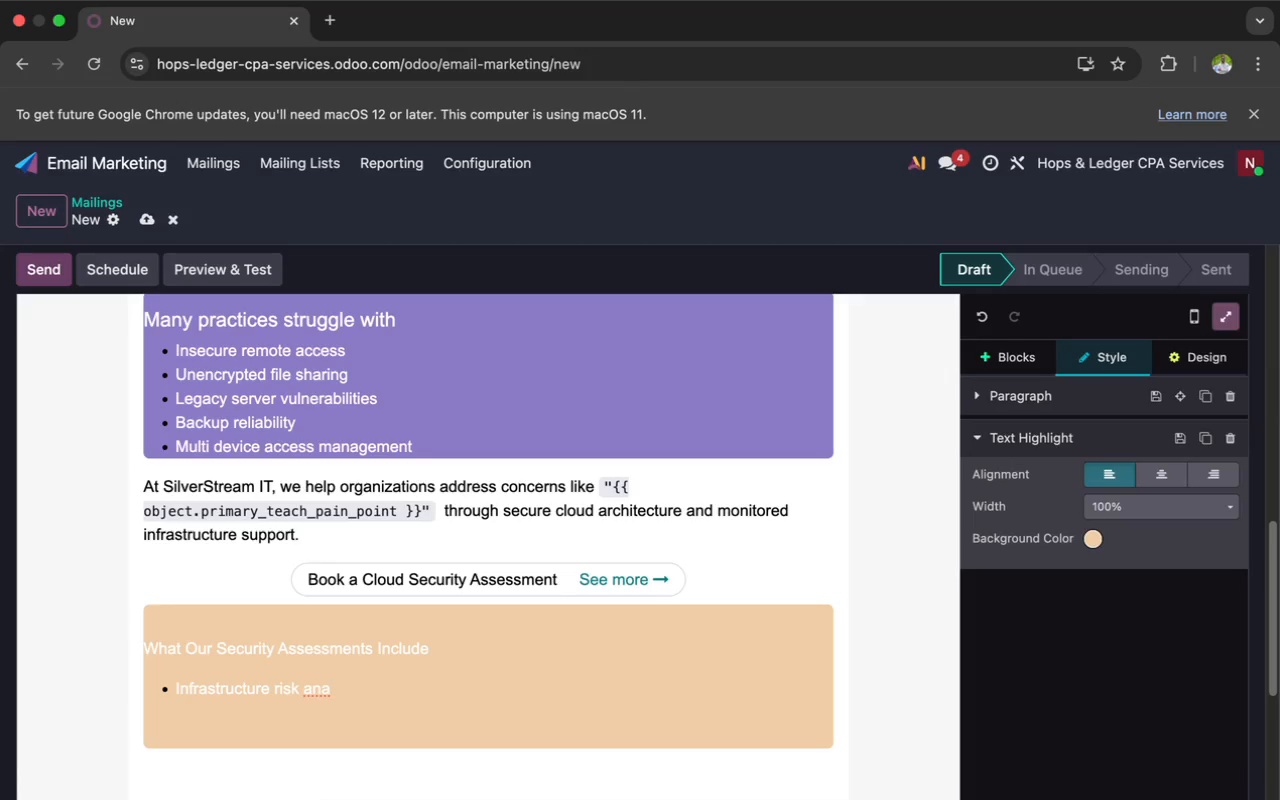 
type(lysis)
 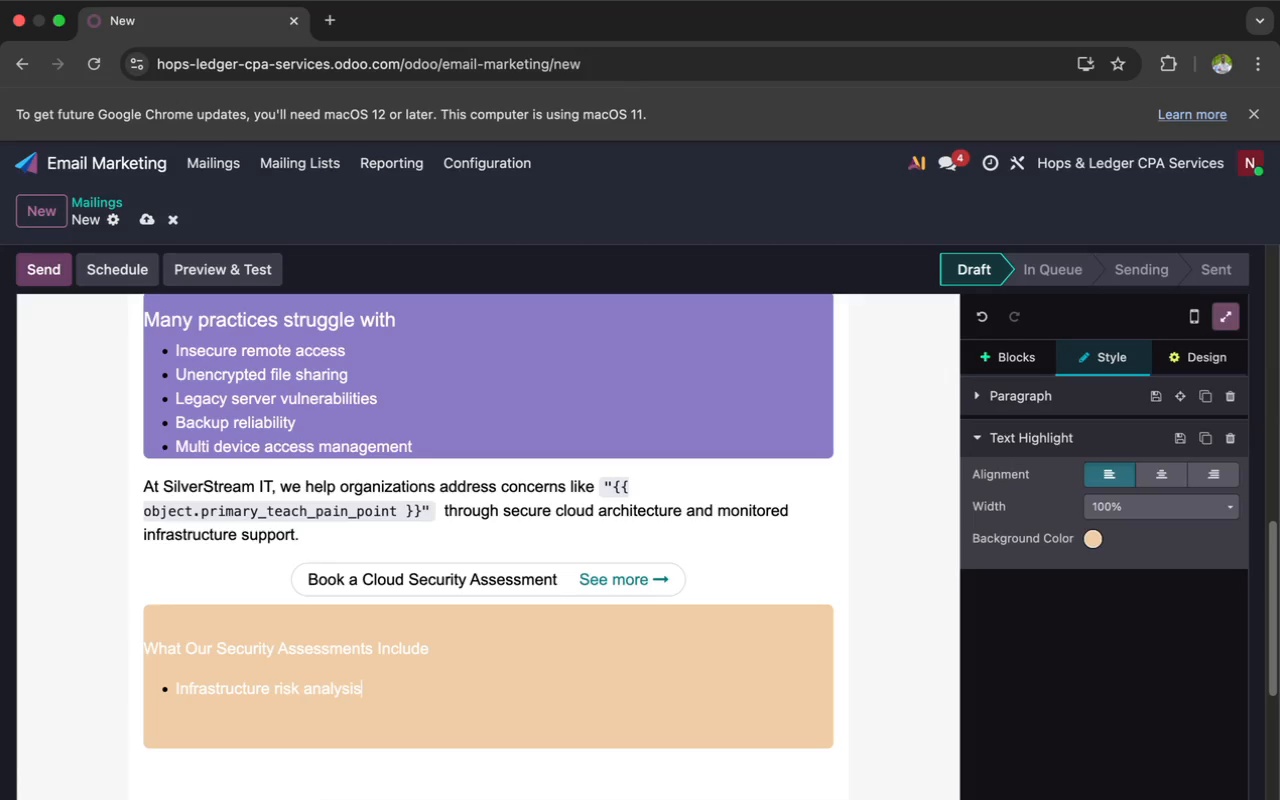 
key(Enter)
 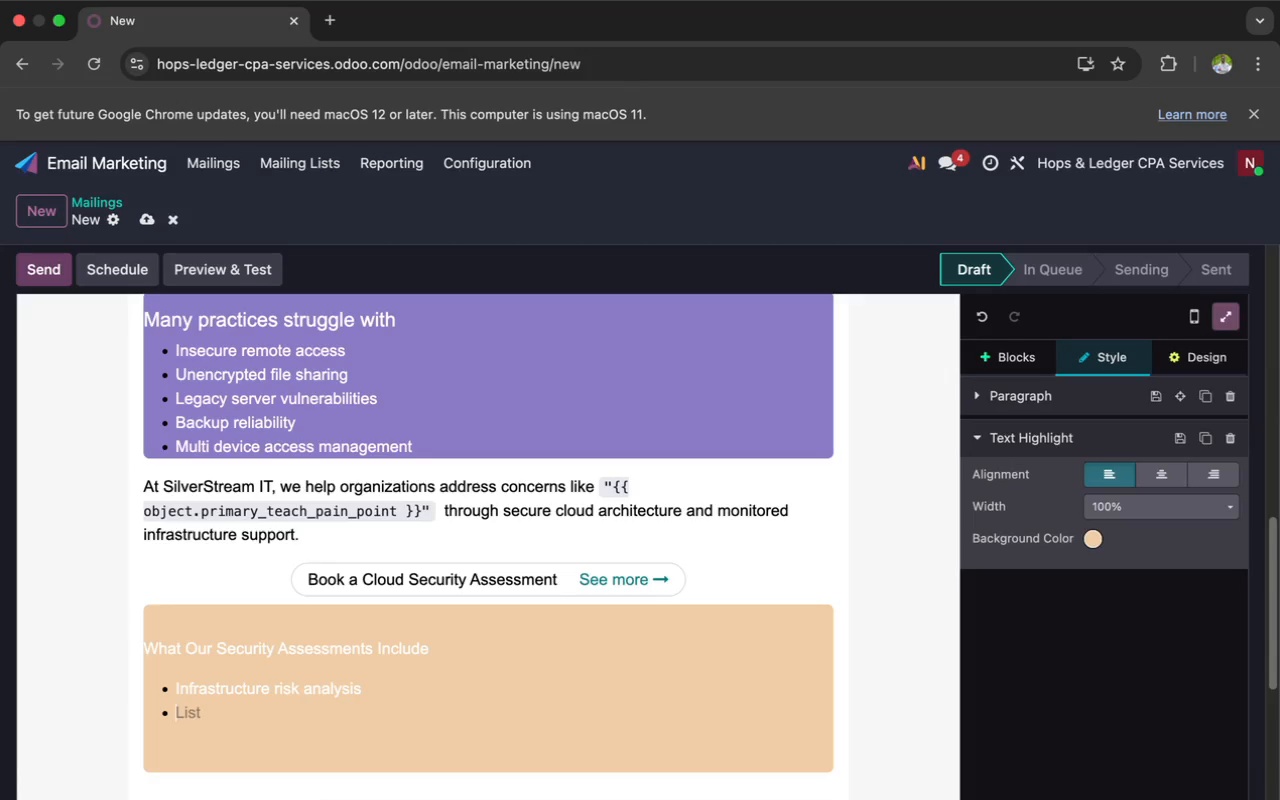 
type(Cloud migration )
 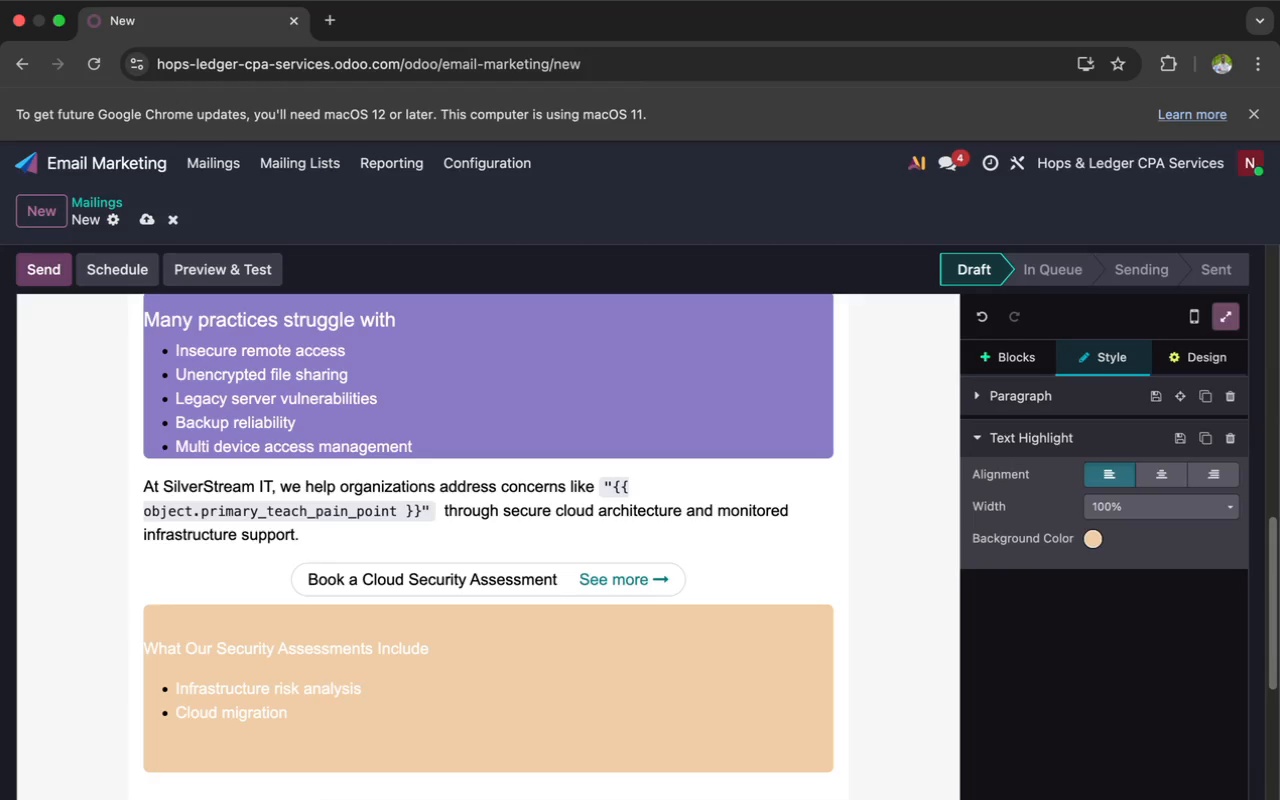 
type(recommendations)
 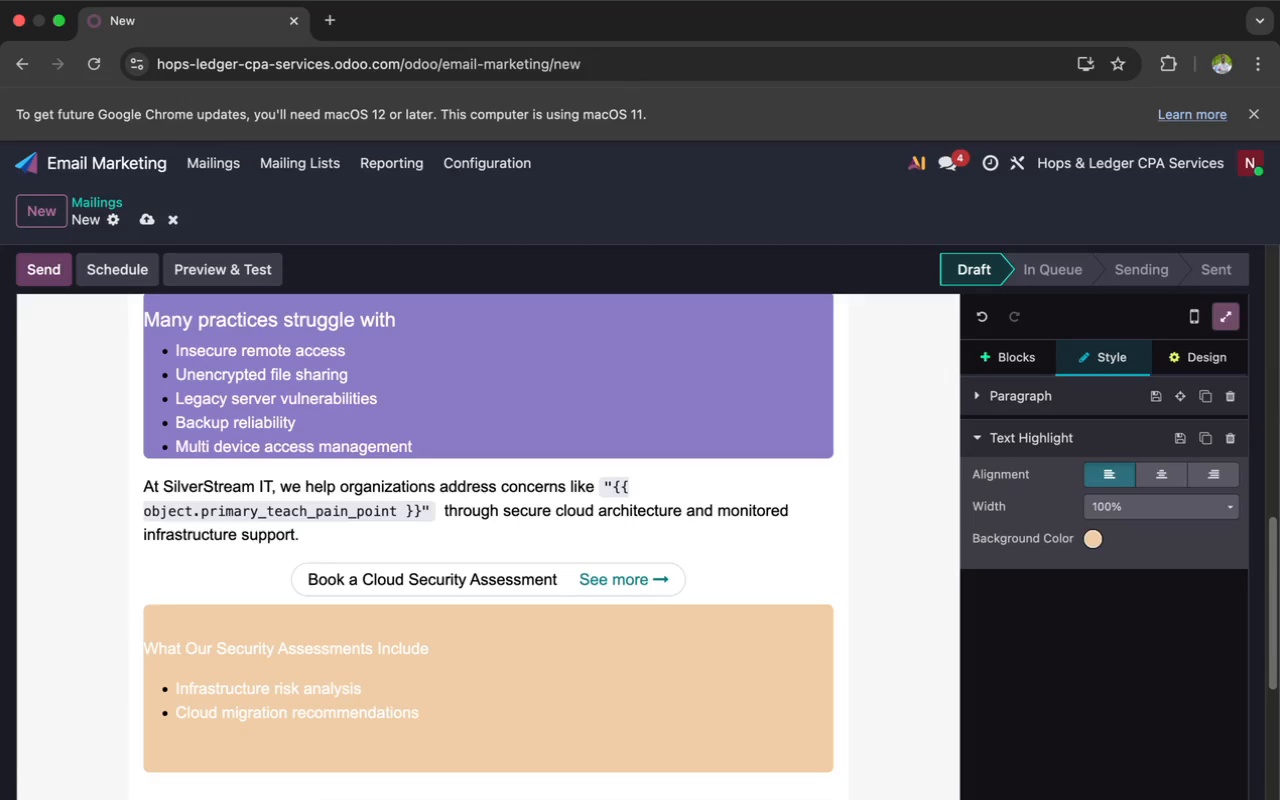 
key(Enter)
 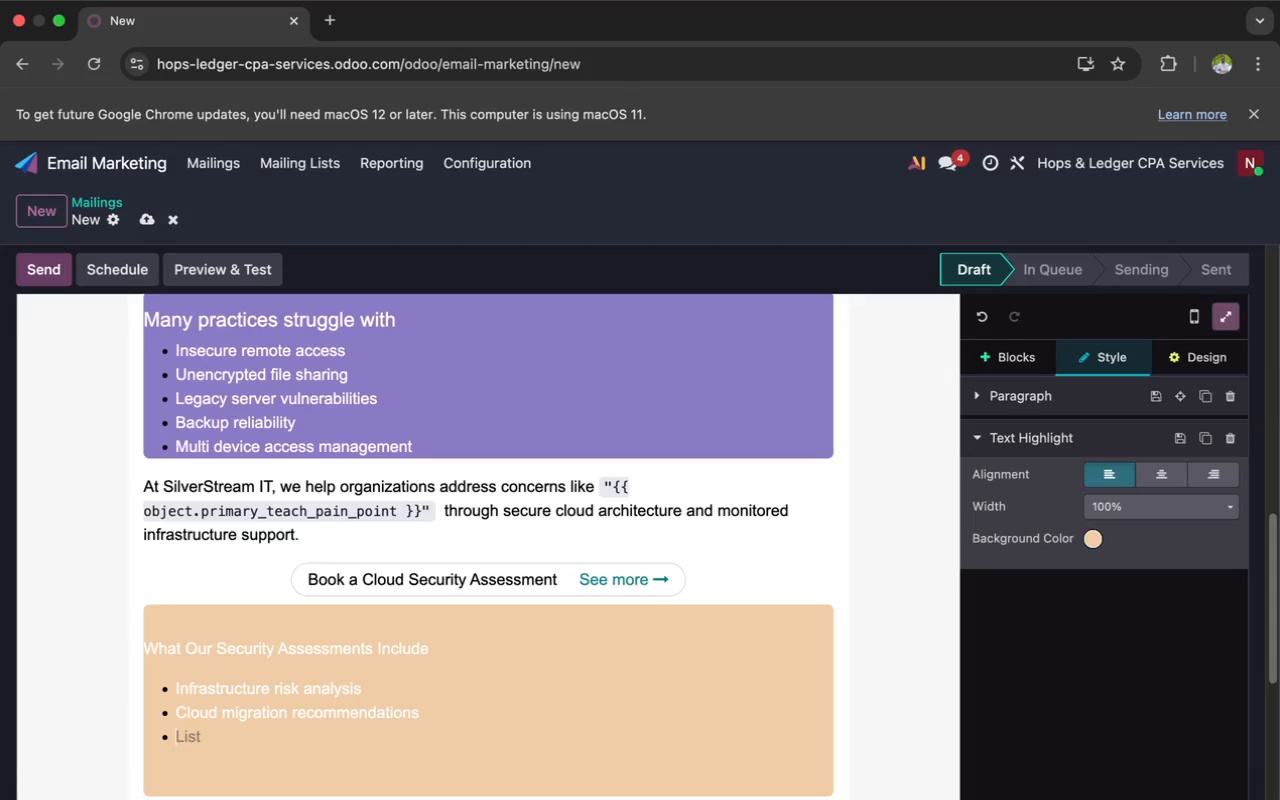 
type(Back)
 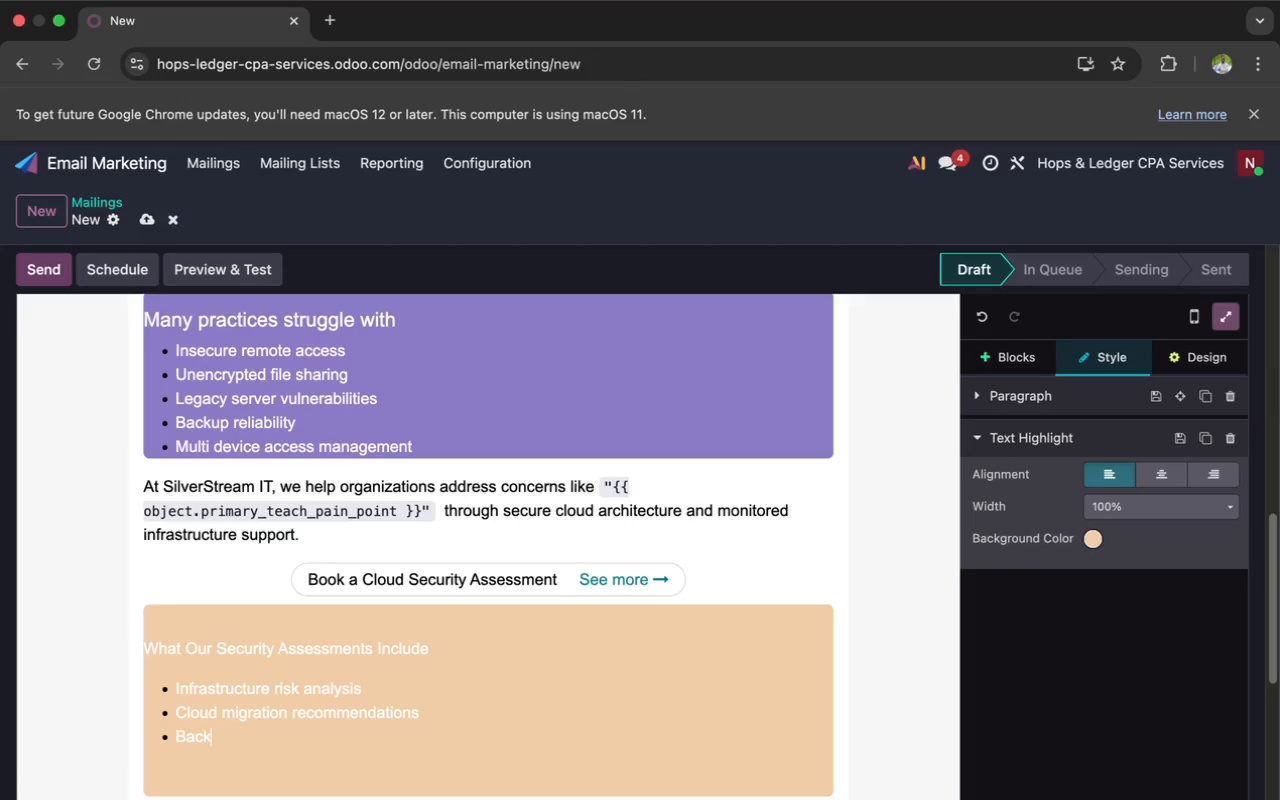 
type(up and disas)
 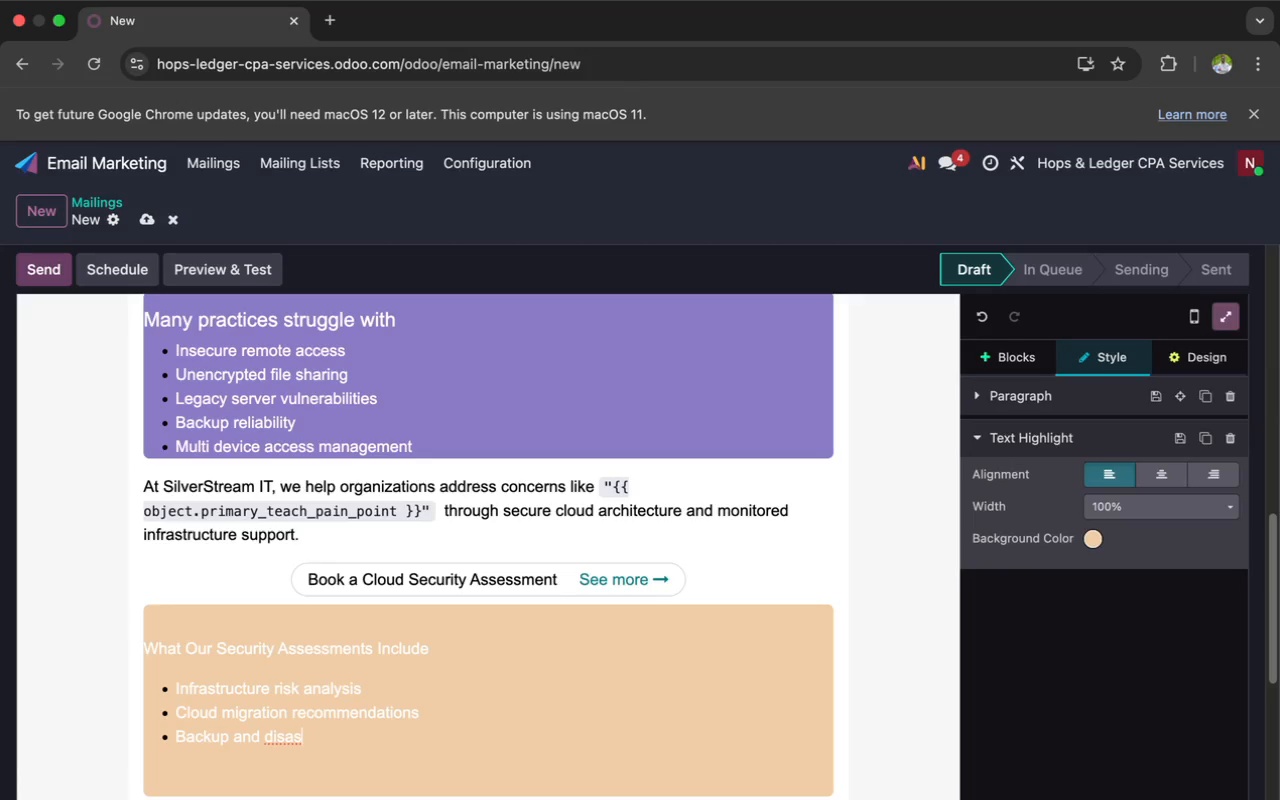 
type(ter reco)
 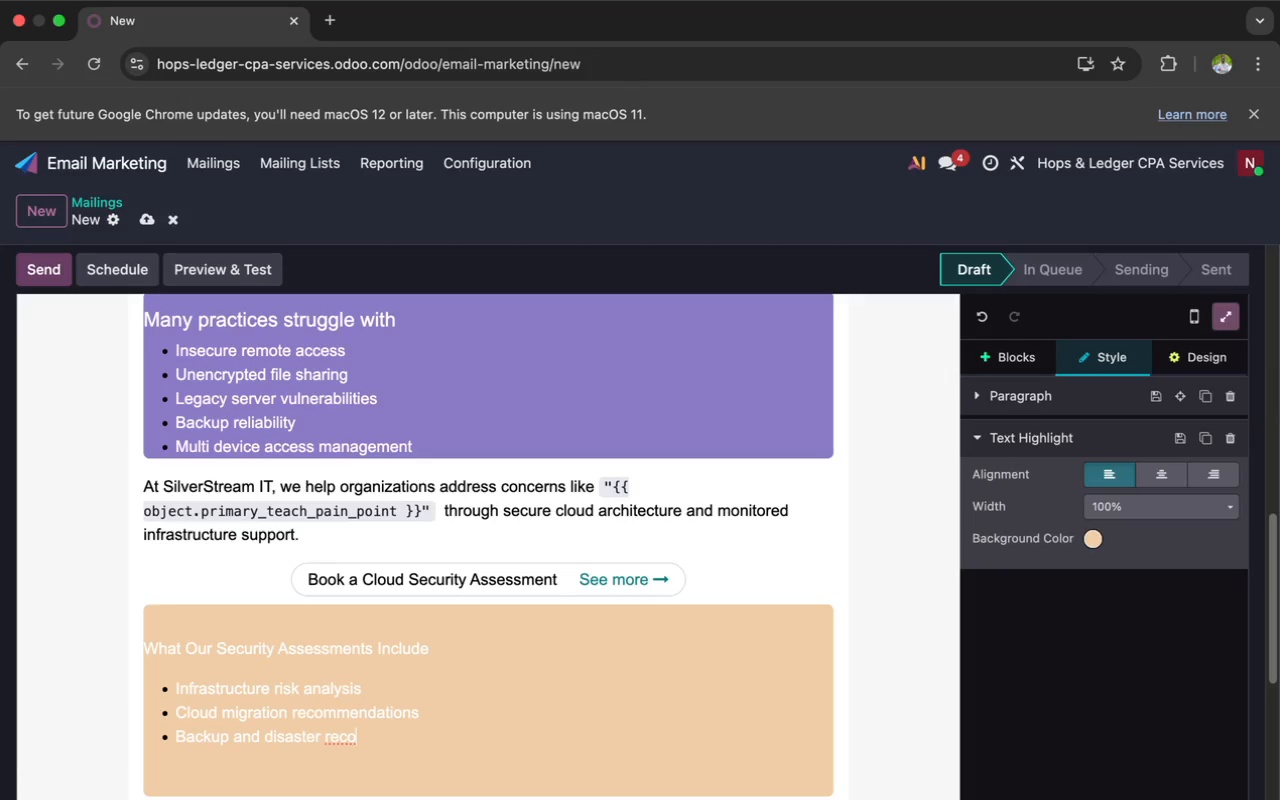 
type(very )
 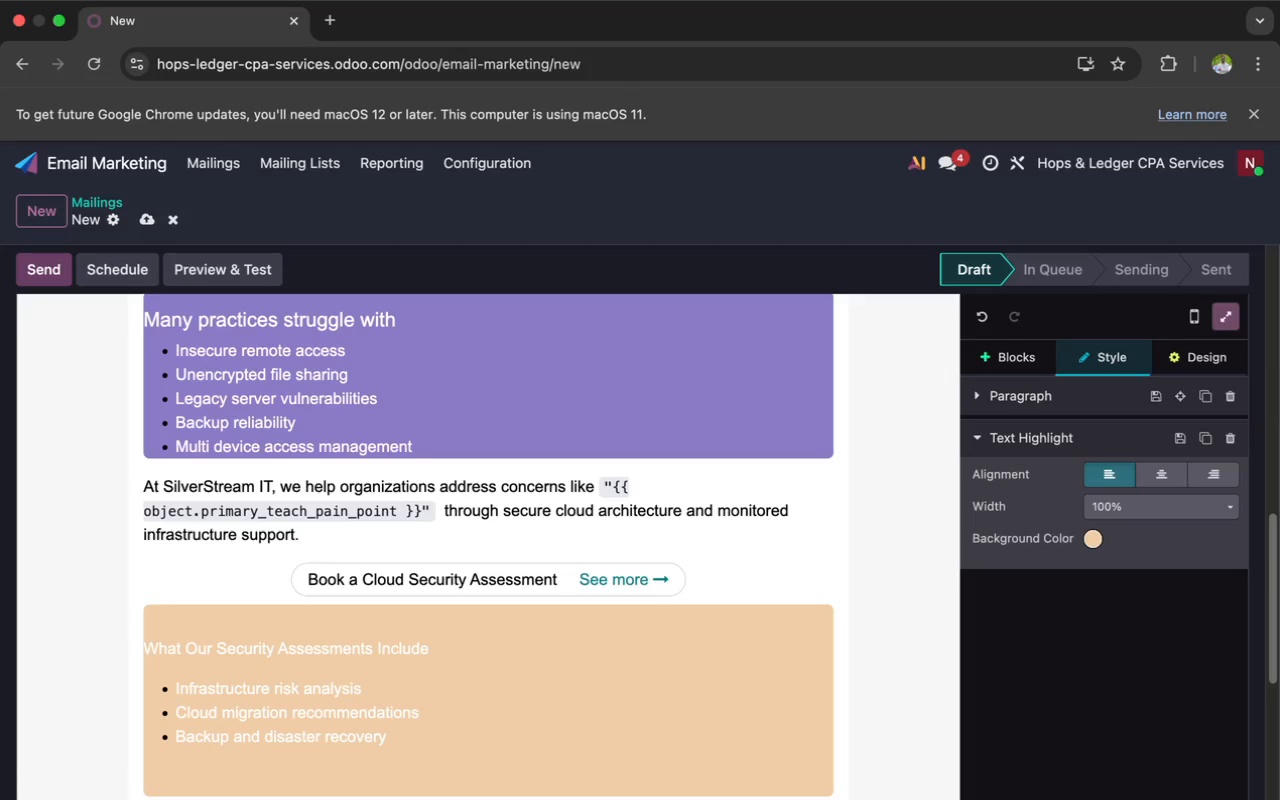 
wait(8.69)
 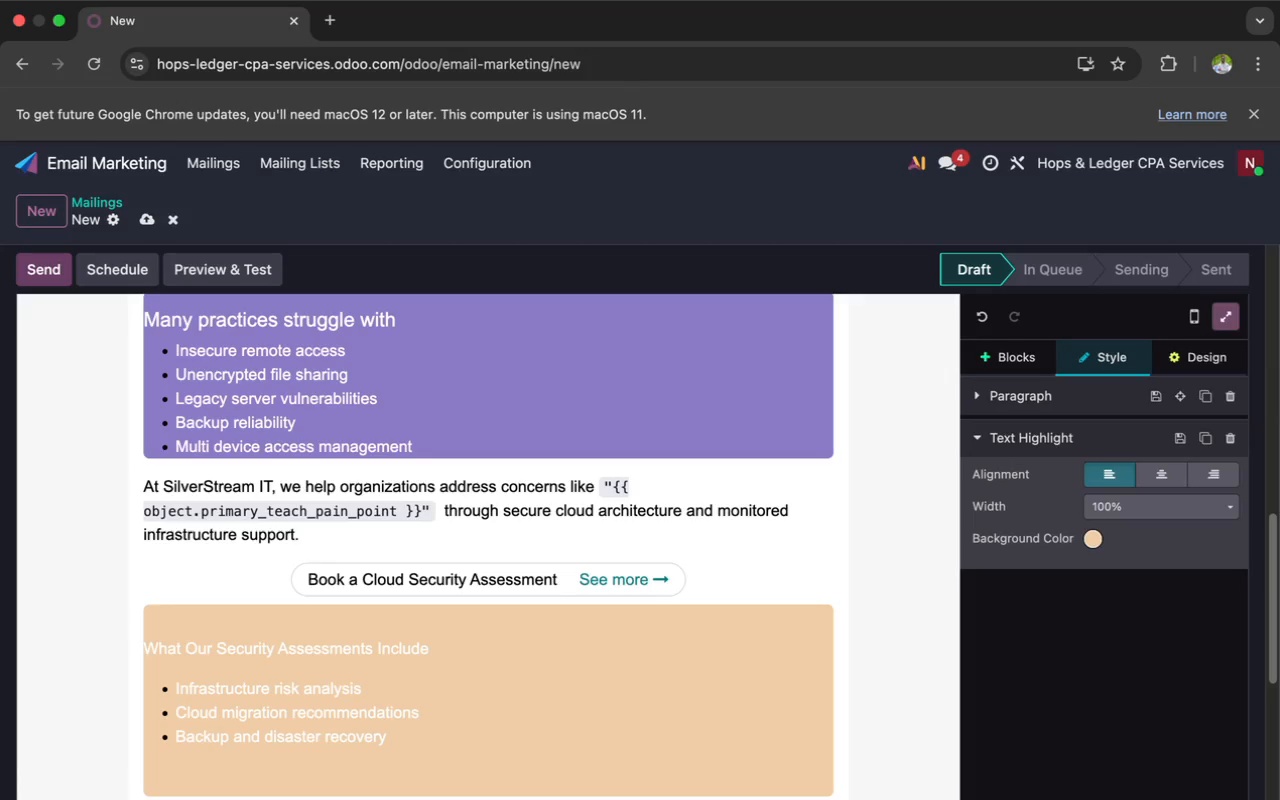 
mouse_move([354, 799])
 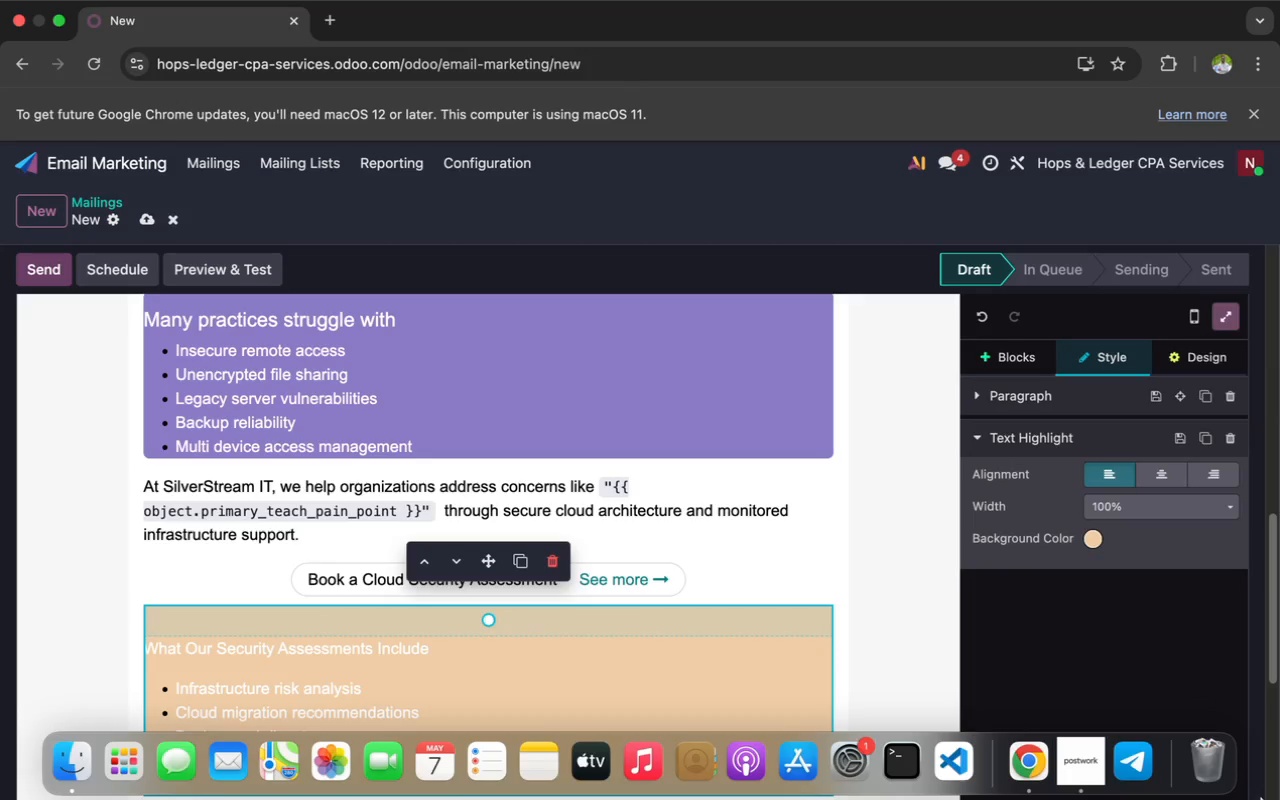 
wait(9.85)
 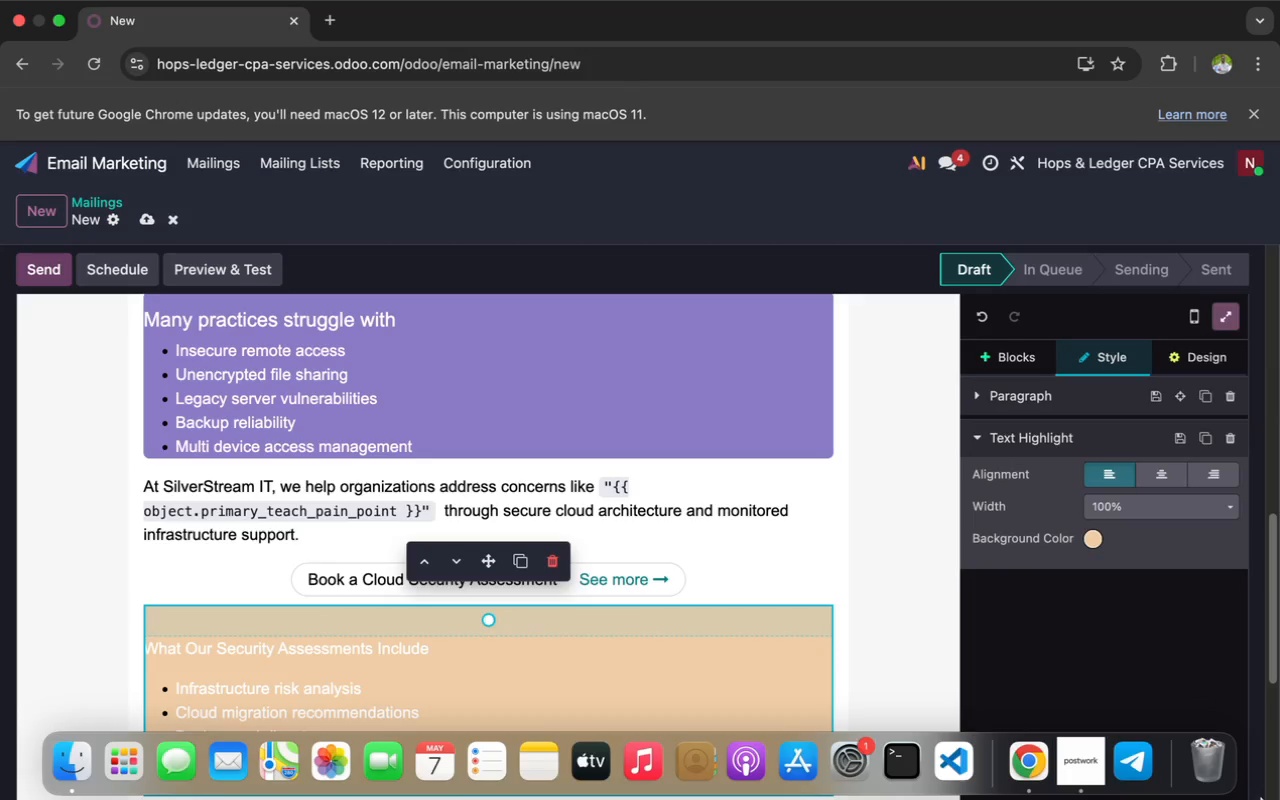 
scroll: coordinate [1261, 799], scroll_direction: down, amount: 10.0
 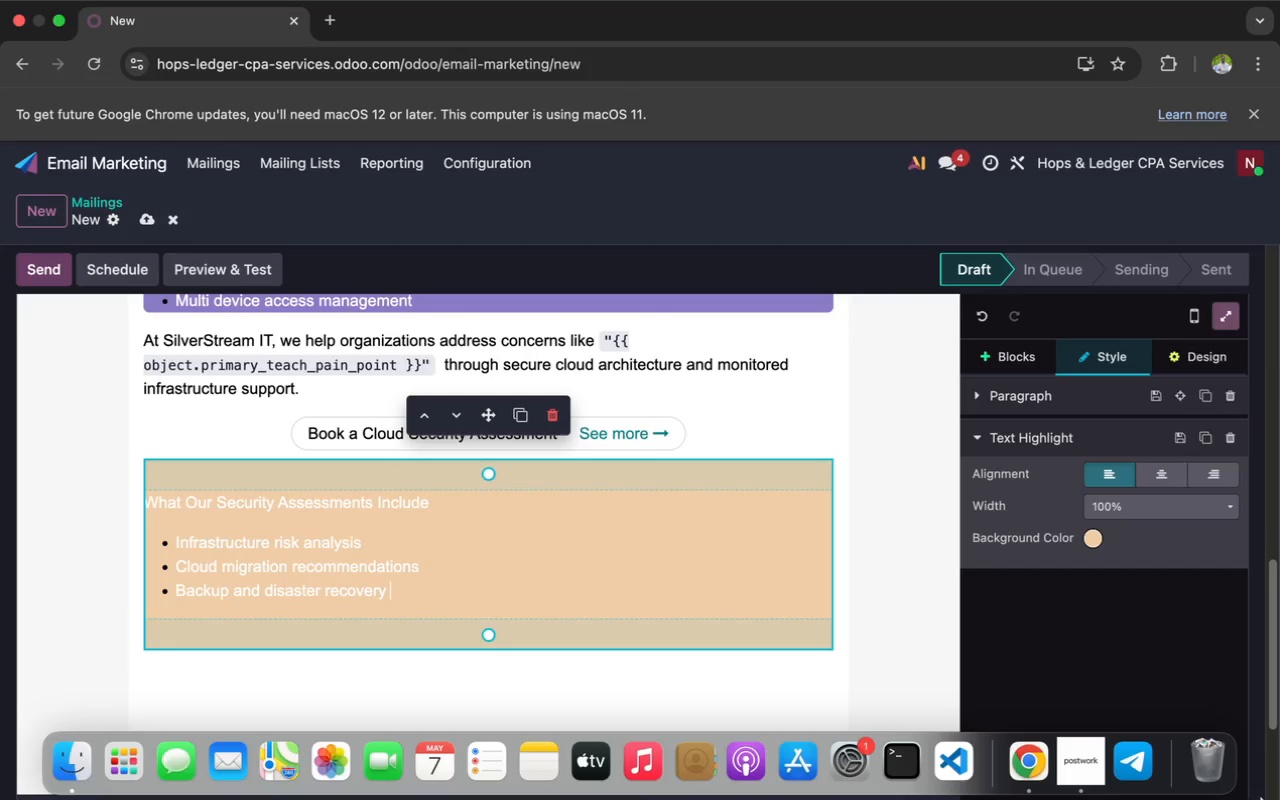 
type(review)
 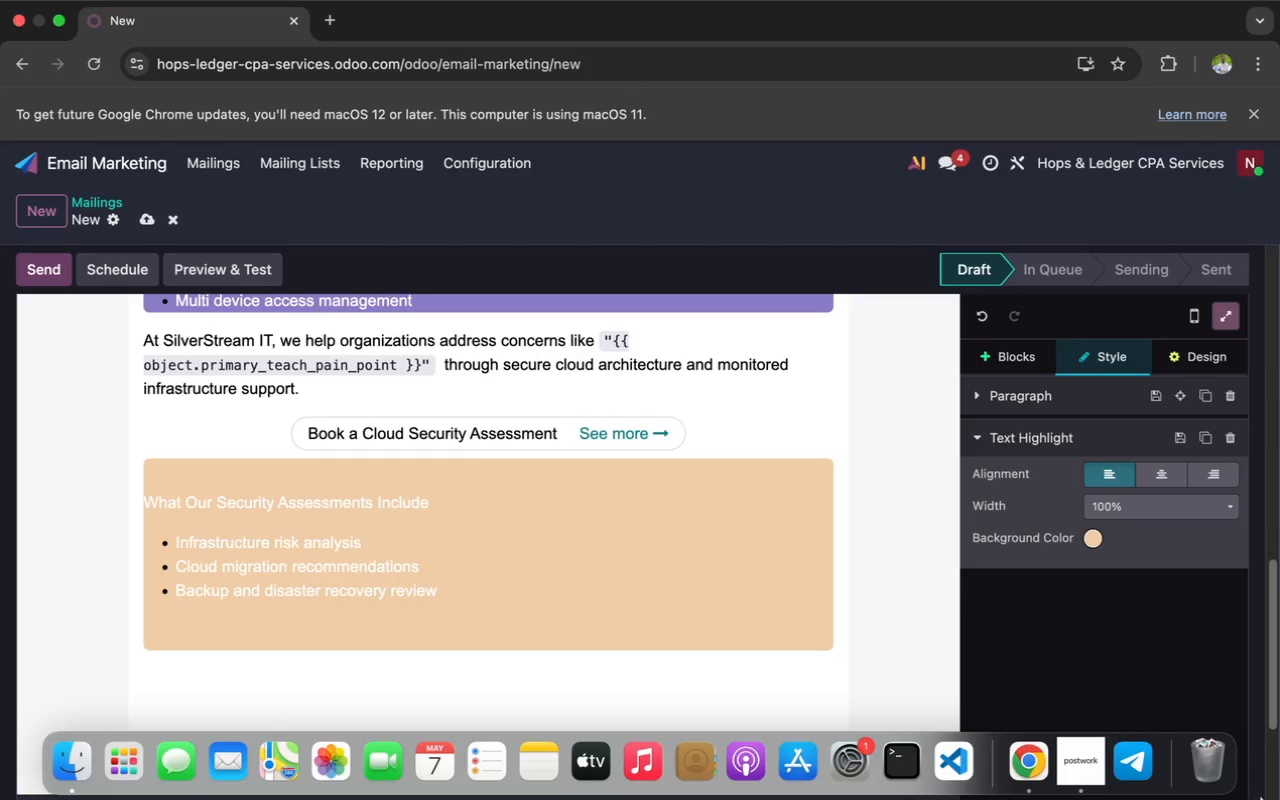 
key(Enter)
 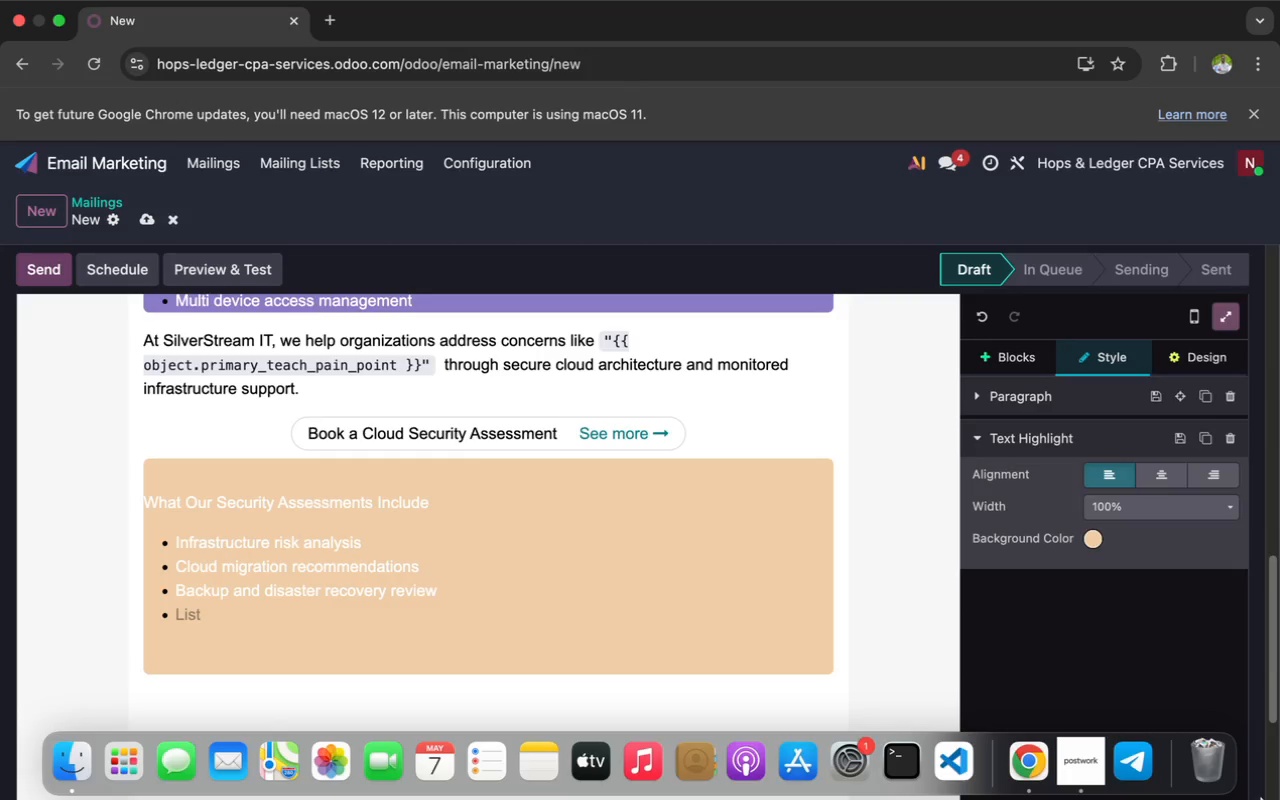 
type(Compliance protection review)
 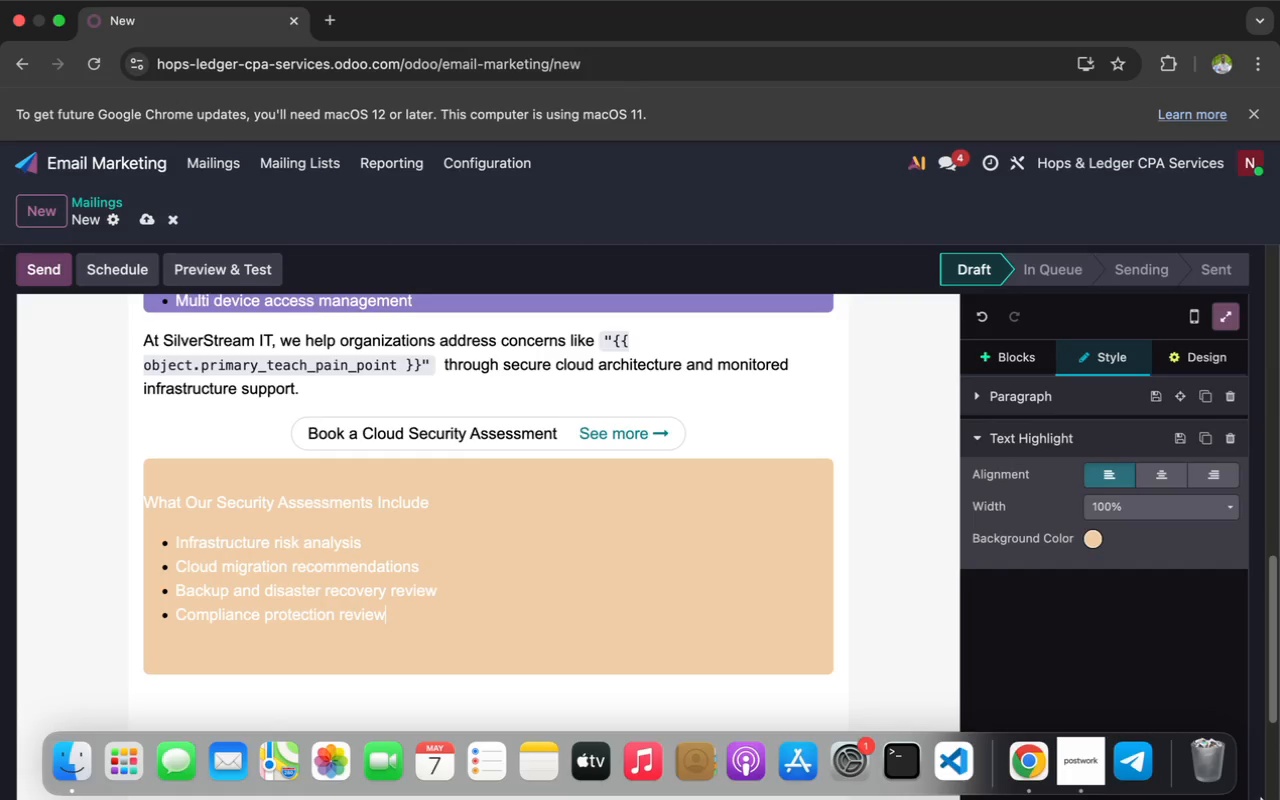 
key(Enter)
 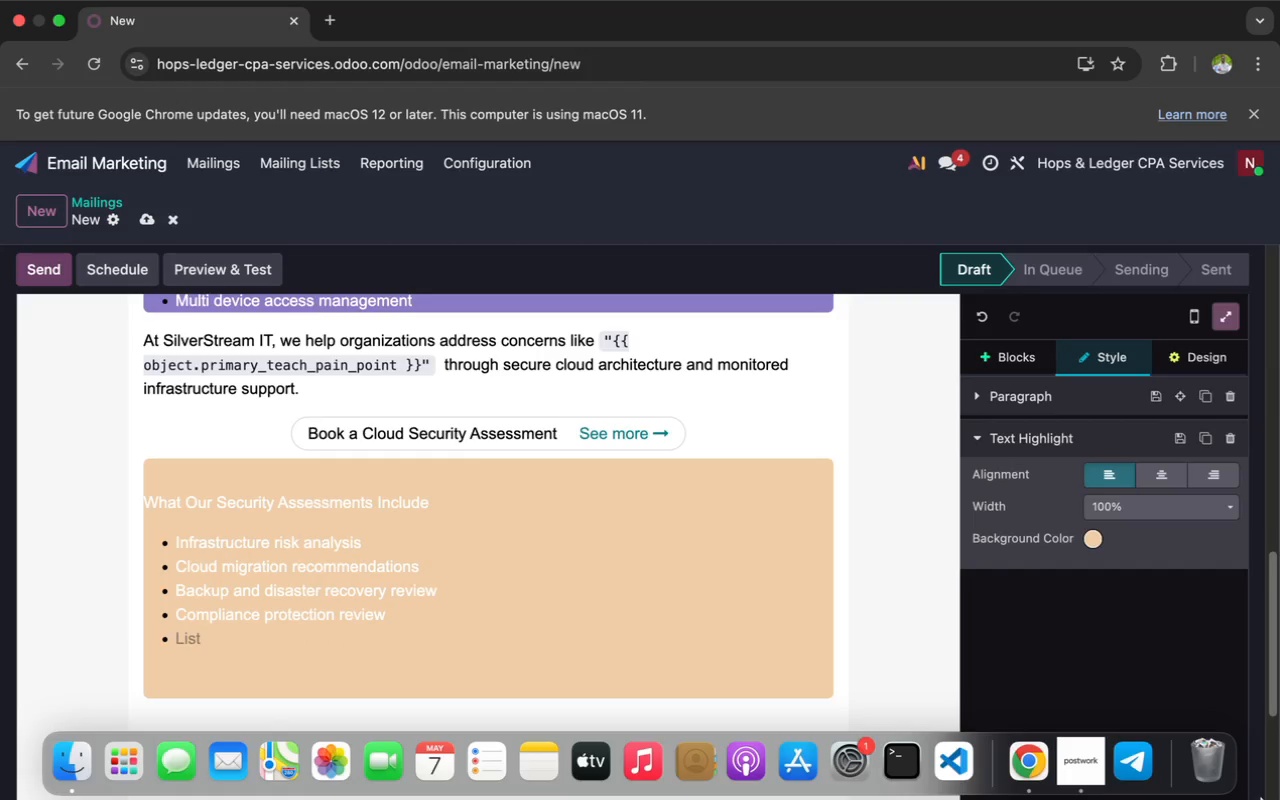 
type(Endo)
 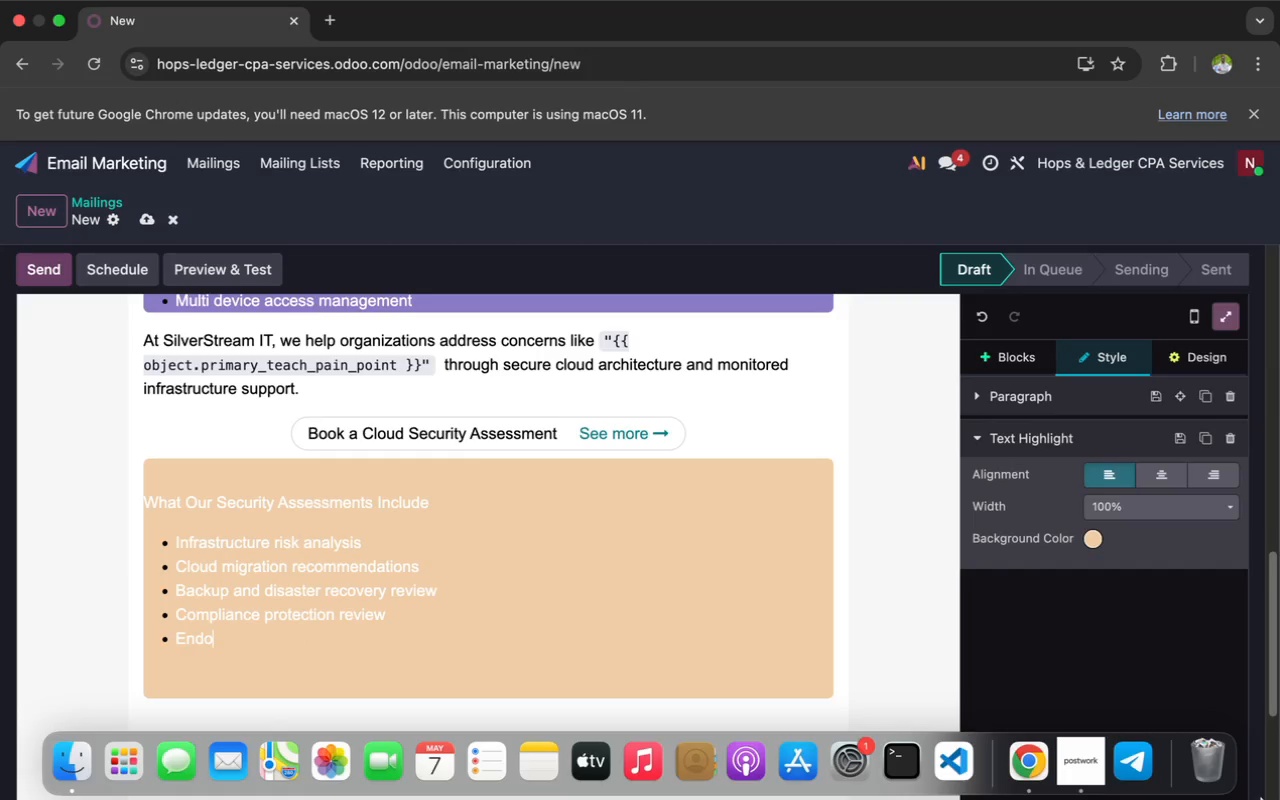 
key(Backspace)
type(point securi)
 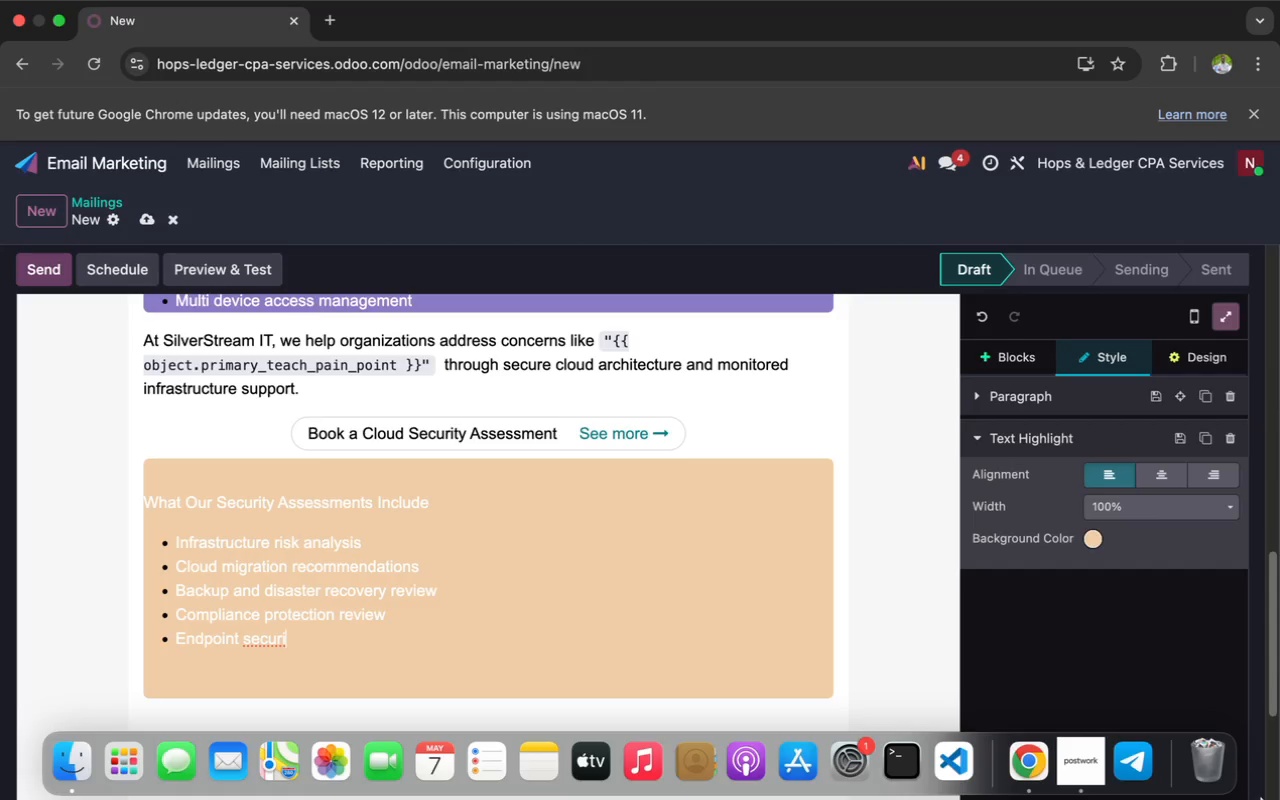 
type(ty evaluation)
 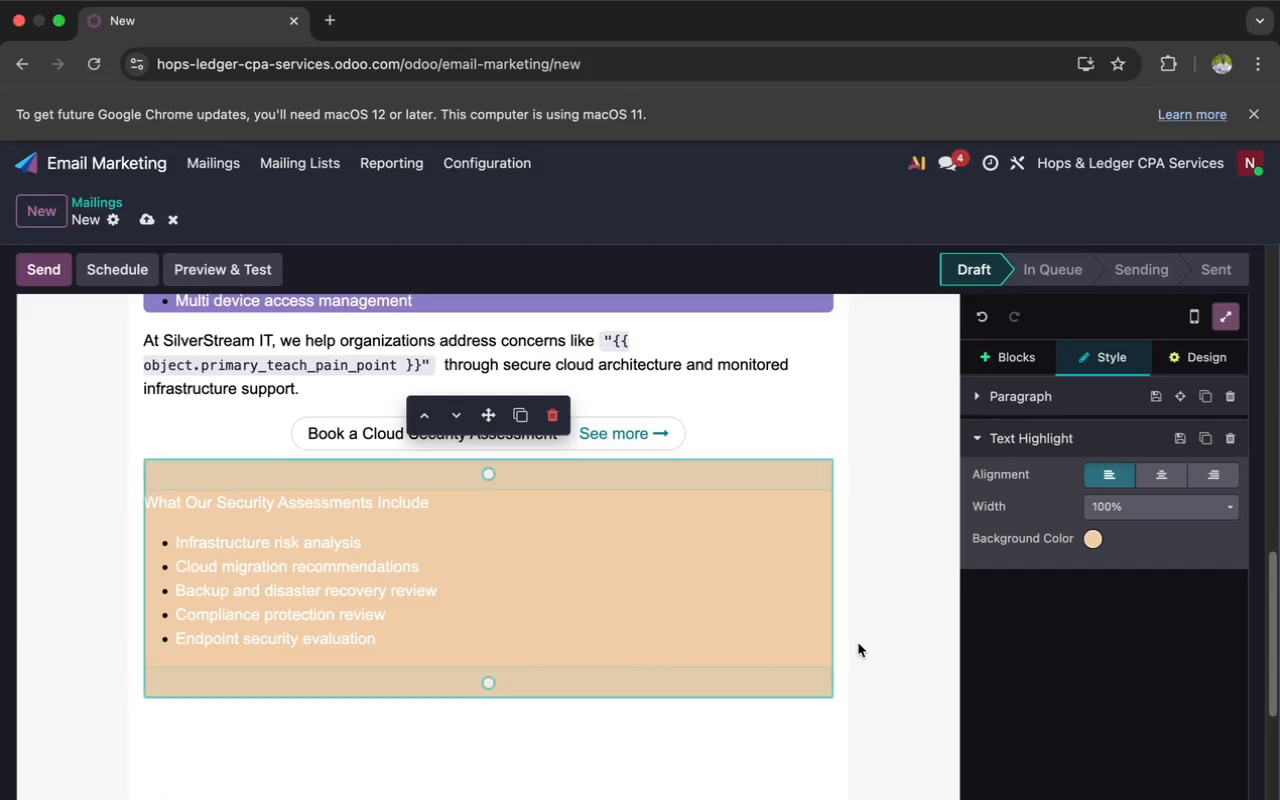 
wait(5.03)
 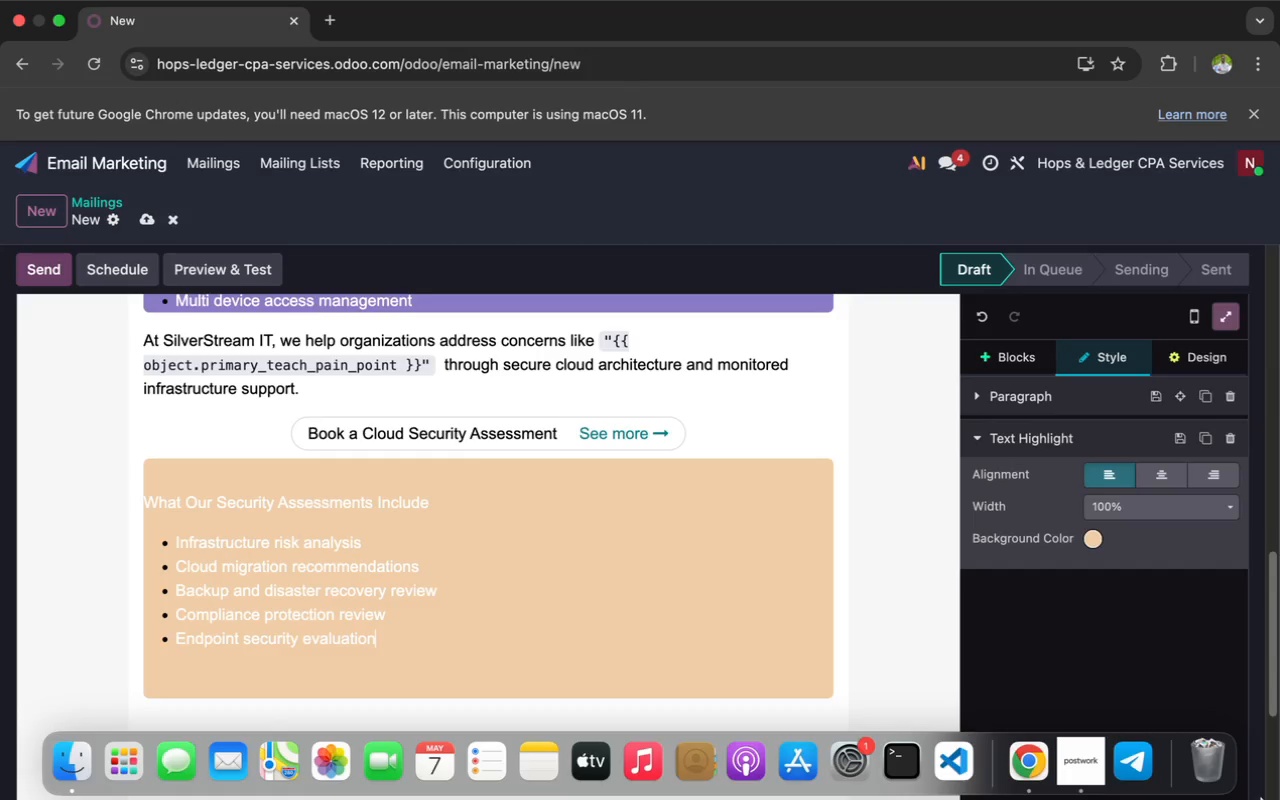 
left_click_drag(start_coordinate=[483, 476], to_coordinate=[488, 454])
 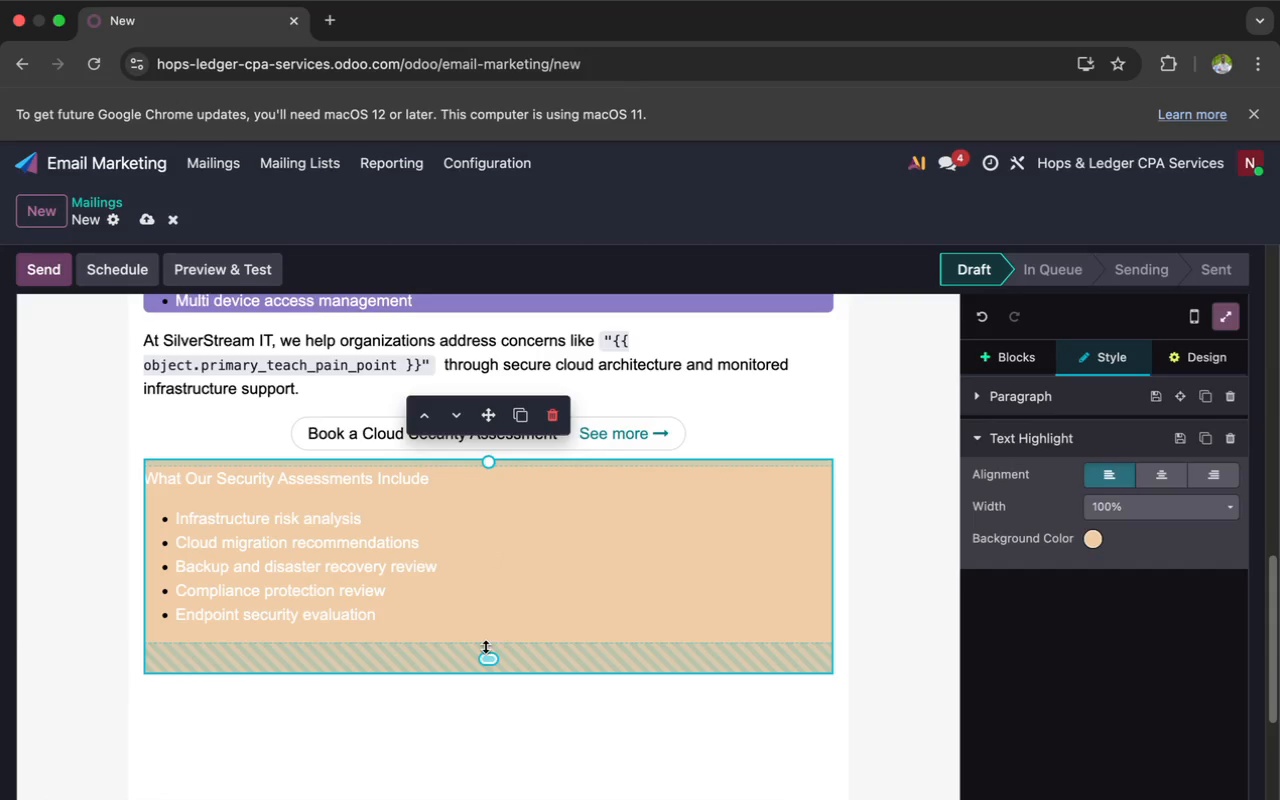 
left_click_drag(start_coordinate=[482, 664], to_coordinate=[491, 633])
 